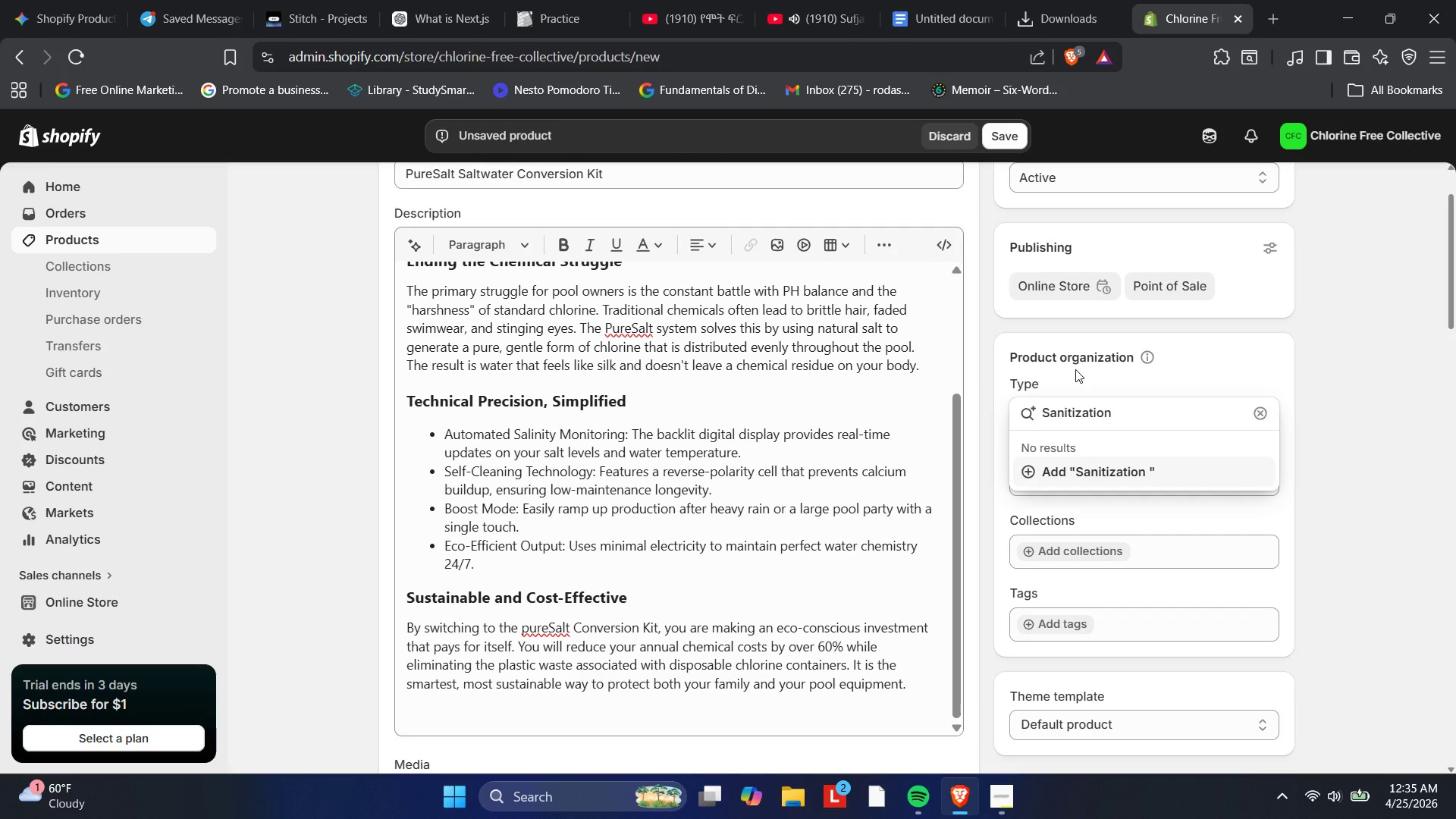 
hold_key(key=ArrowRight, duration=0.88)
 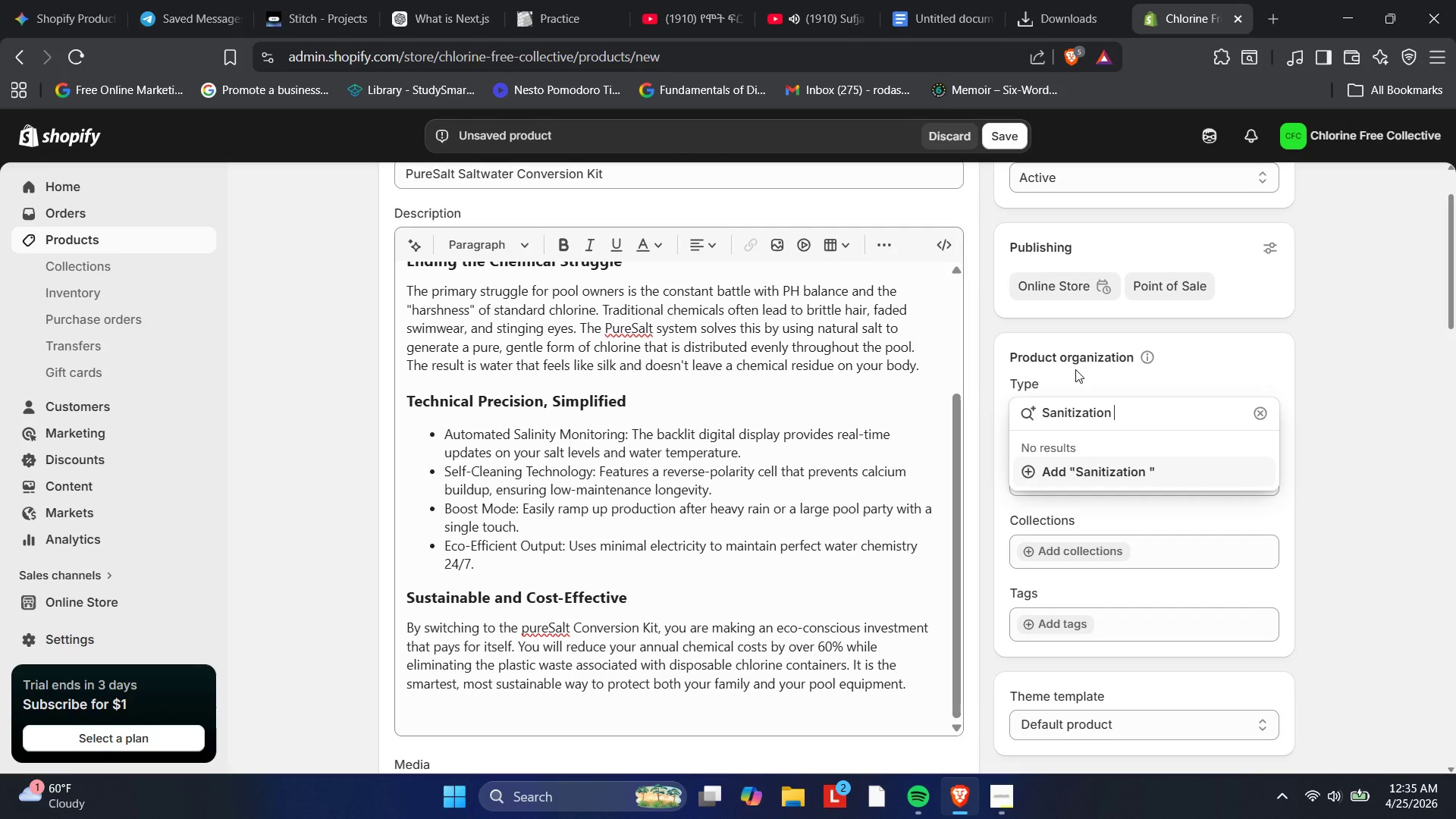 
type(Systems)
 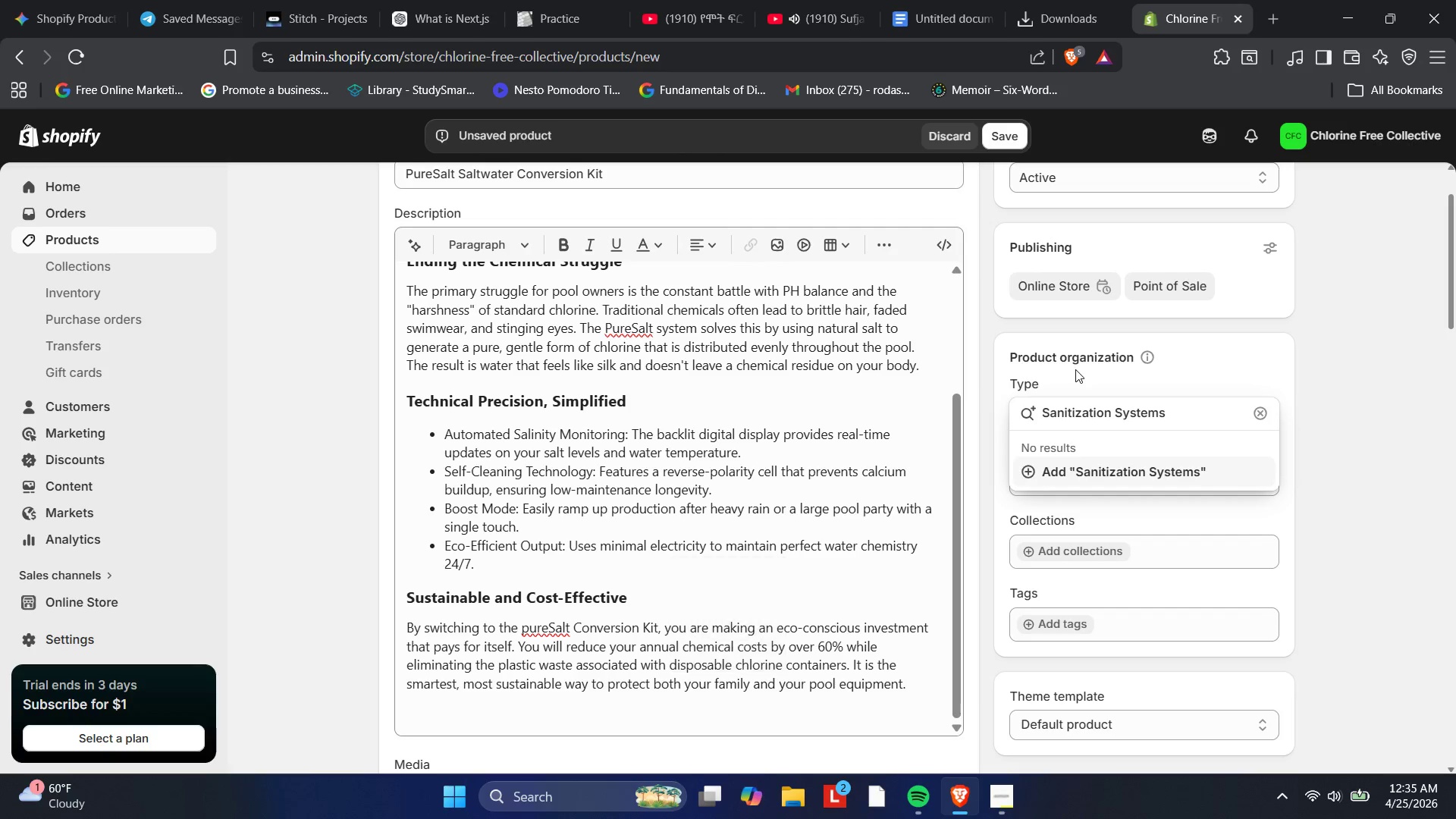 
key(Enter)
 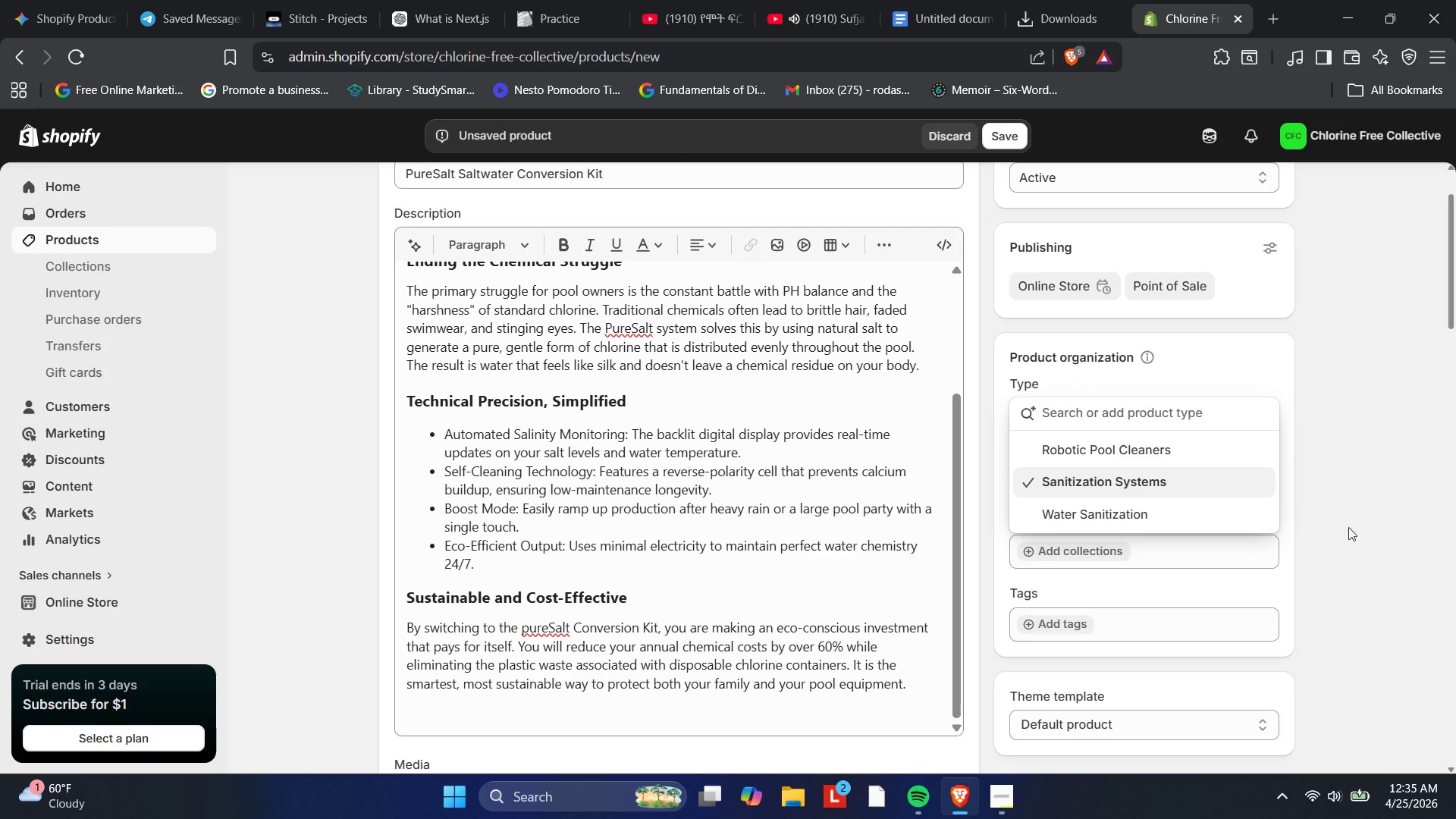 
left_click([1383, 556])
 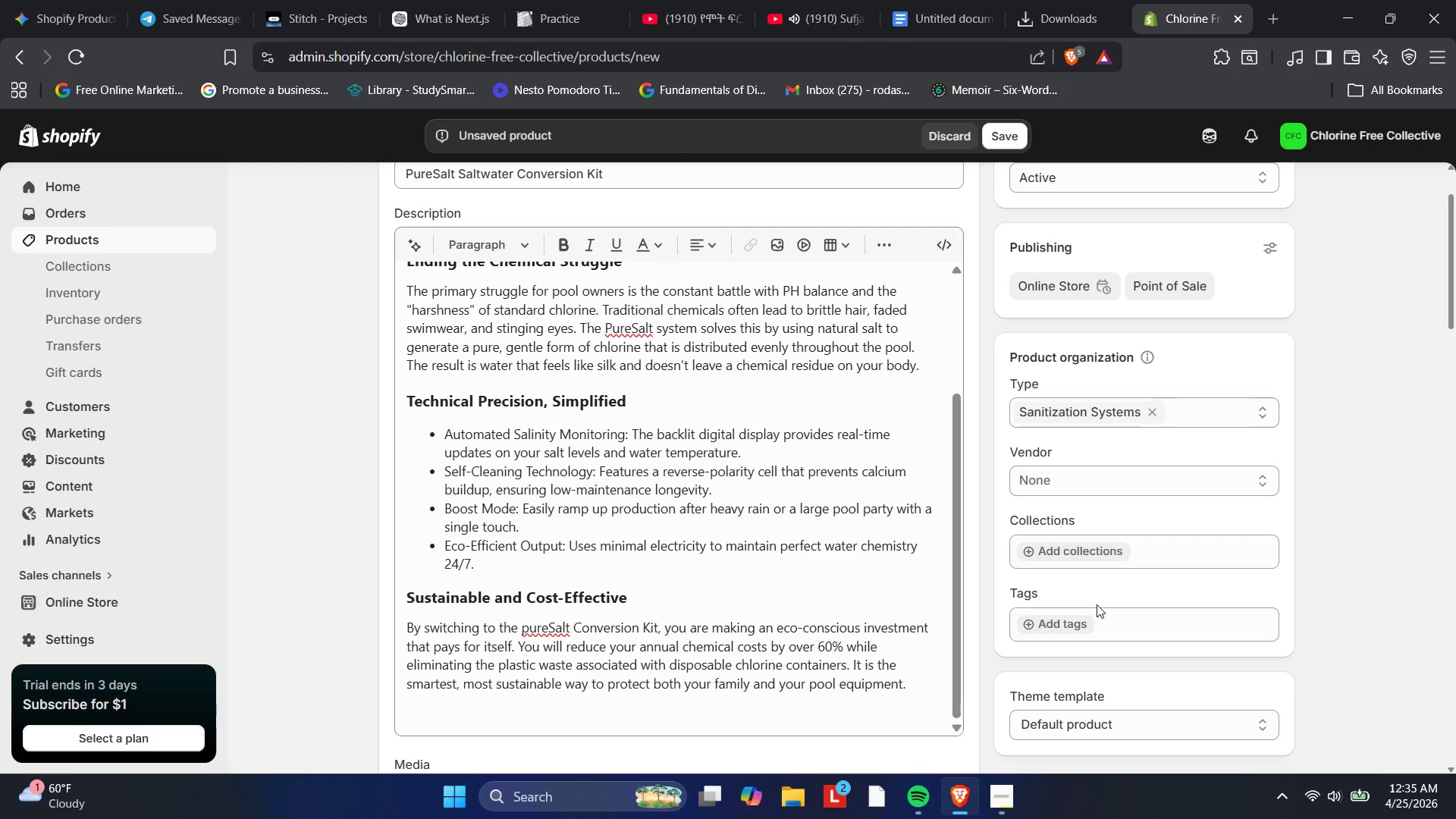 
left_click([1063, 628])
 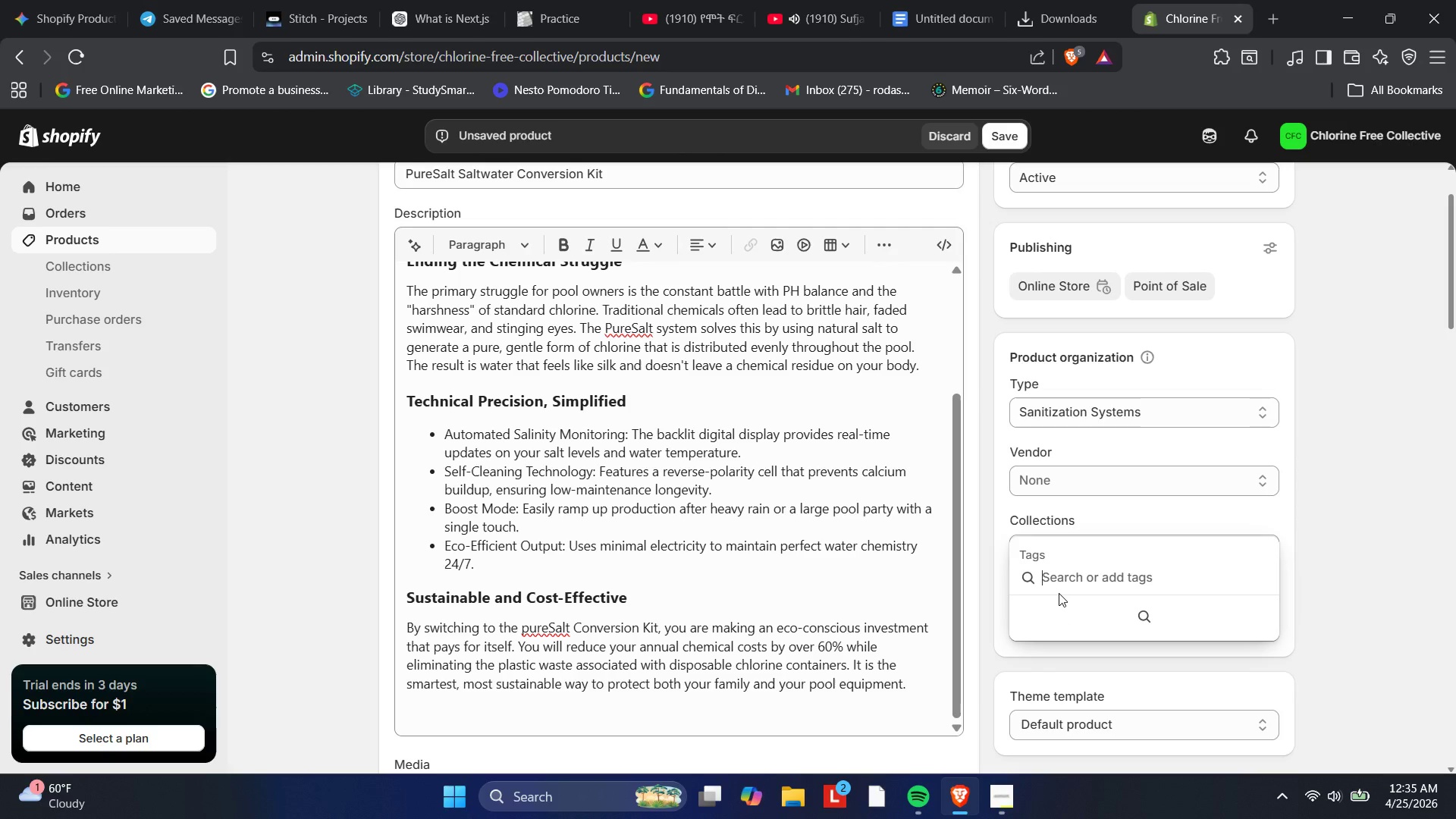 
type(Saltwater-Conversion )
key(Backspace)
 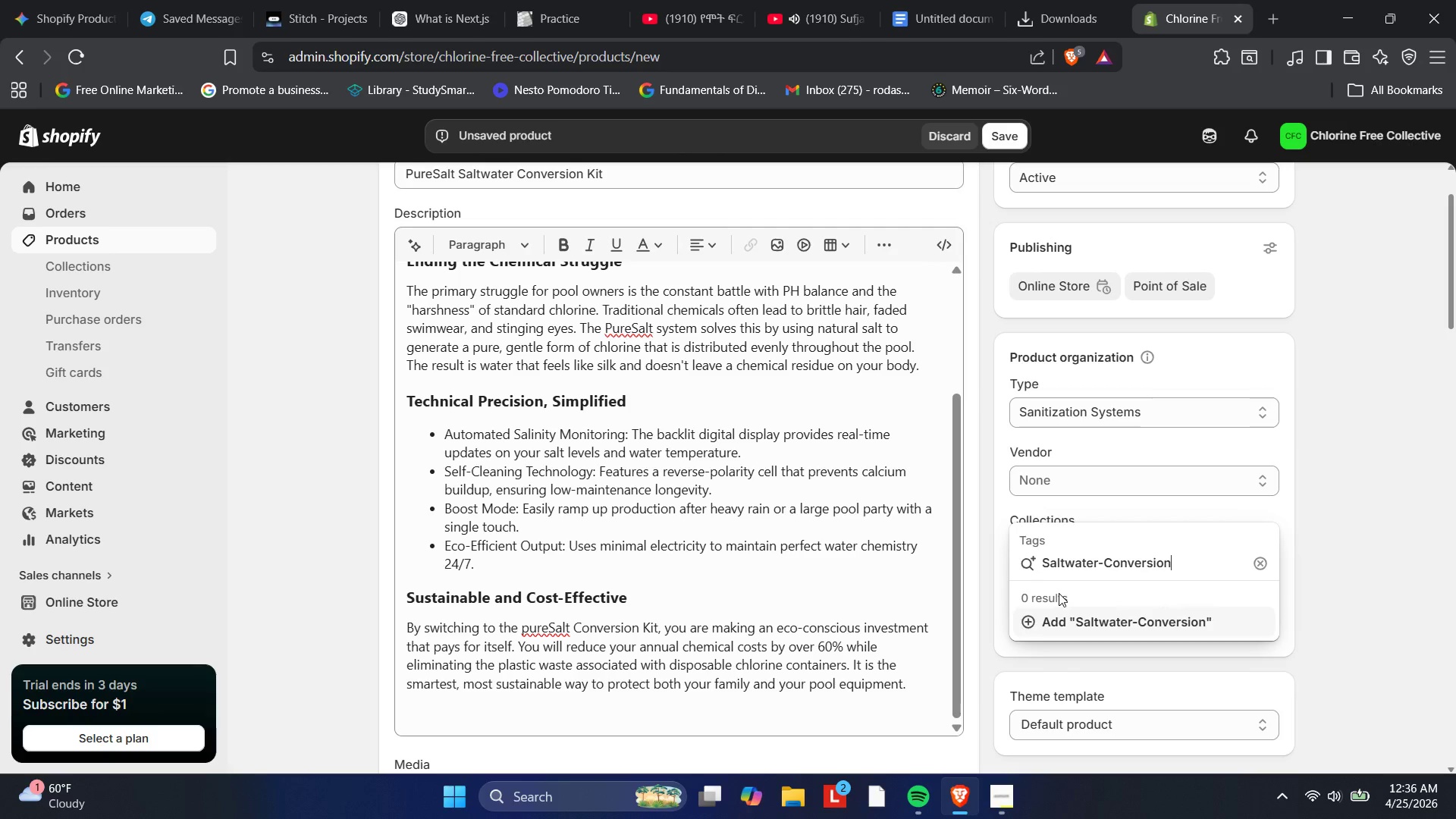 
key(Enter)
 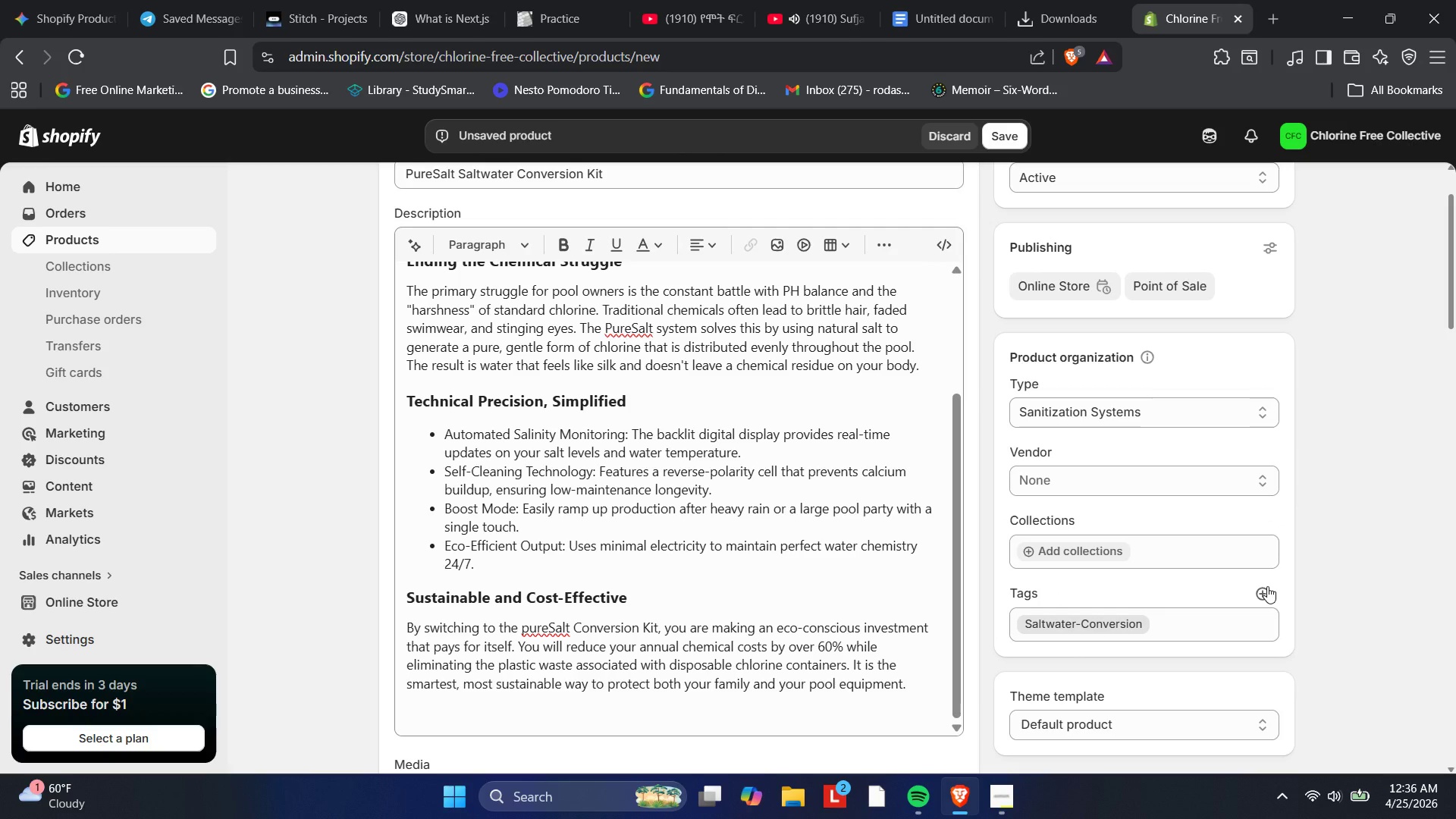 
left_click([1264, 586])
 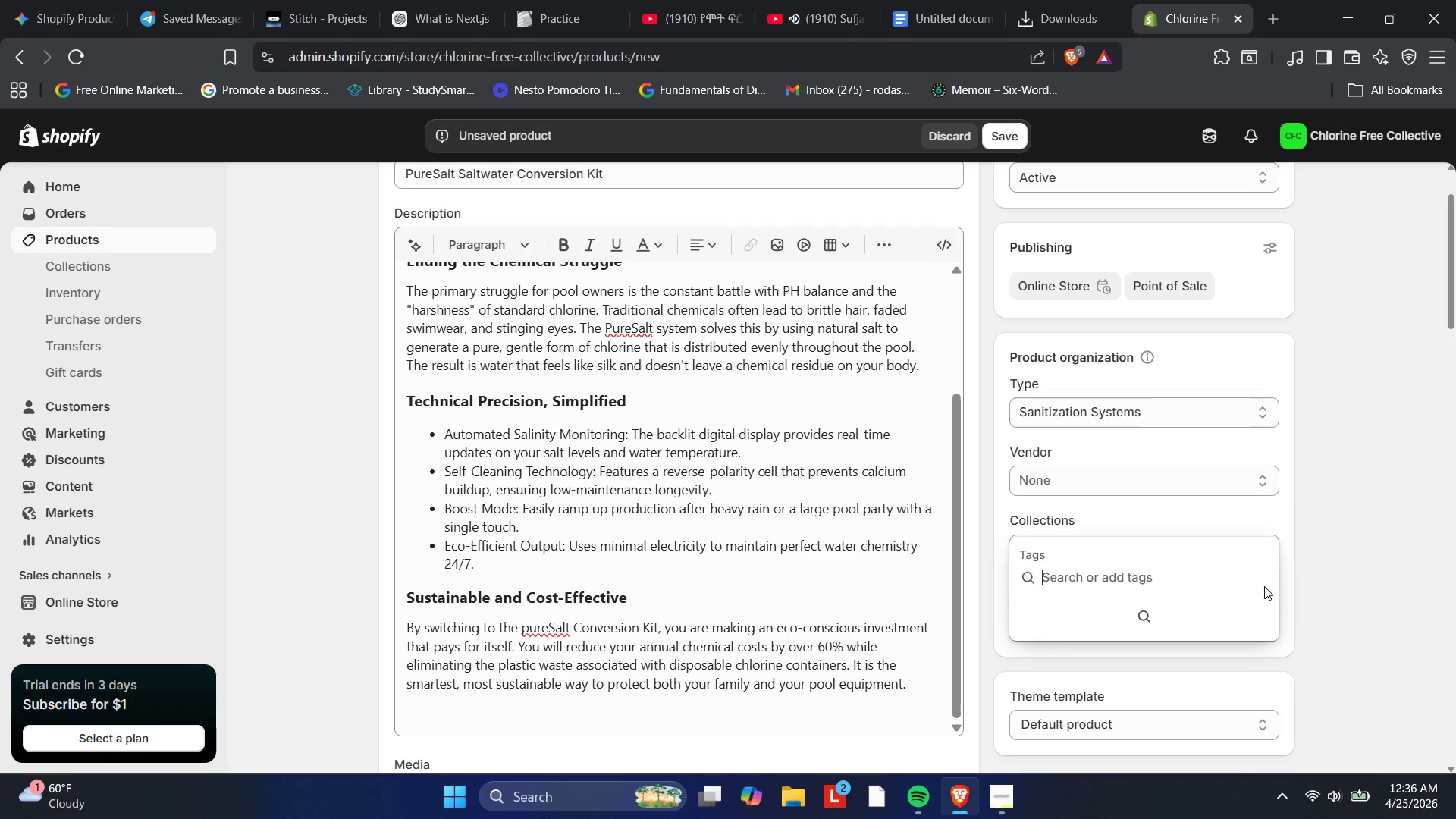 
type(Skin-FRIENDLY riendly )
 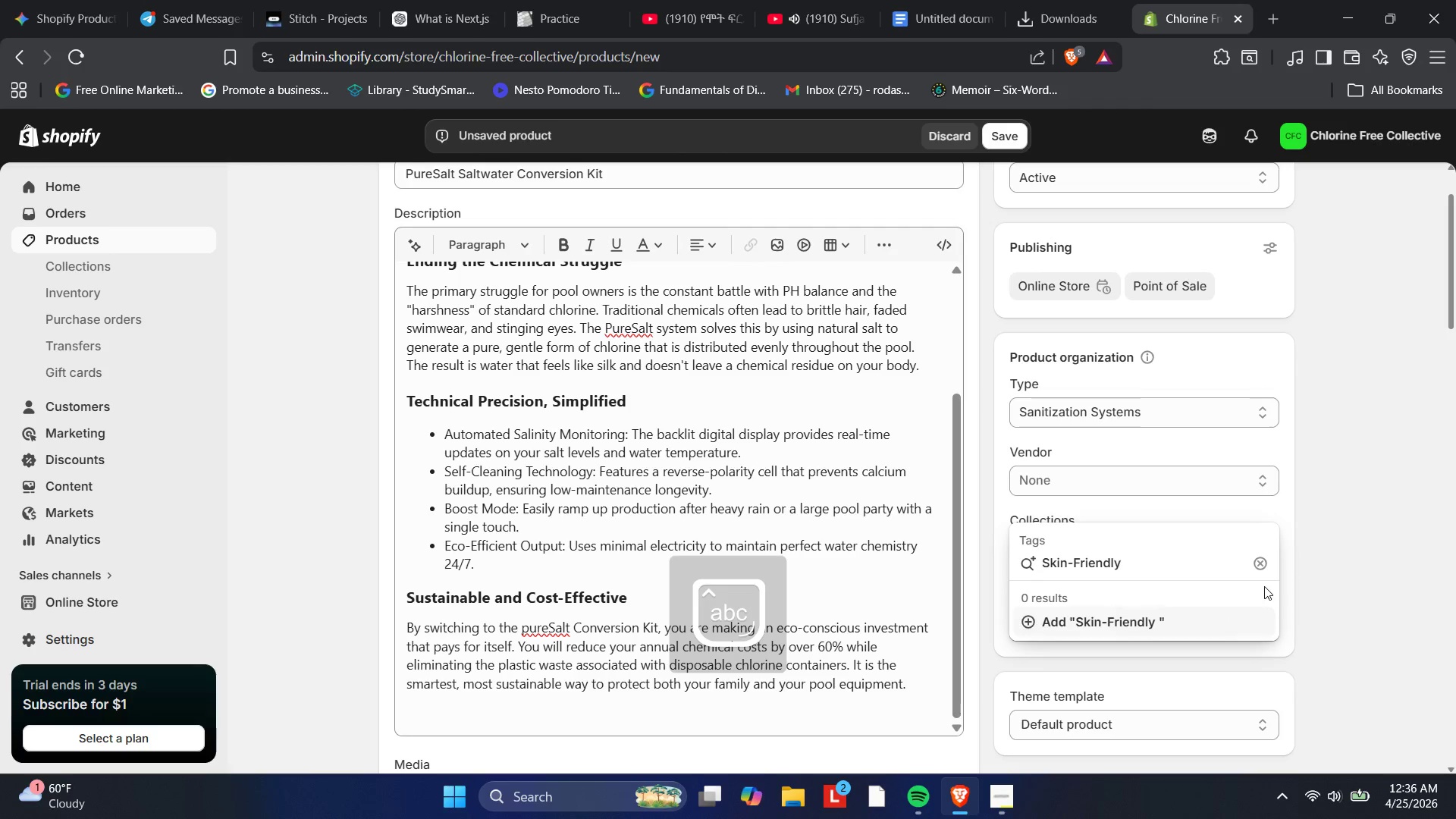 
hold_key(key=Backspace, duration=0.81)
 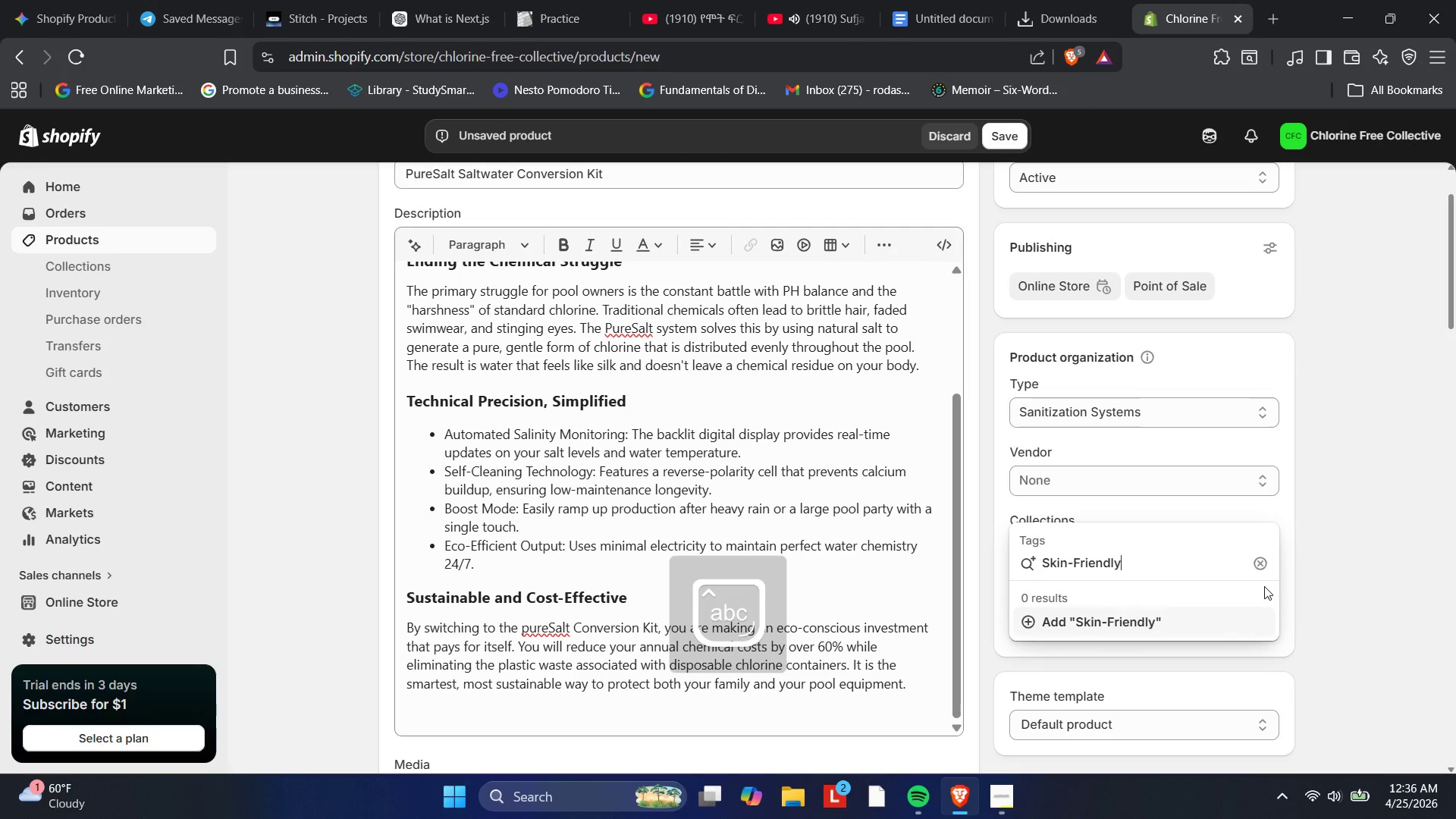 
key(Enter)
 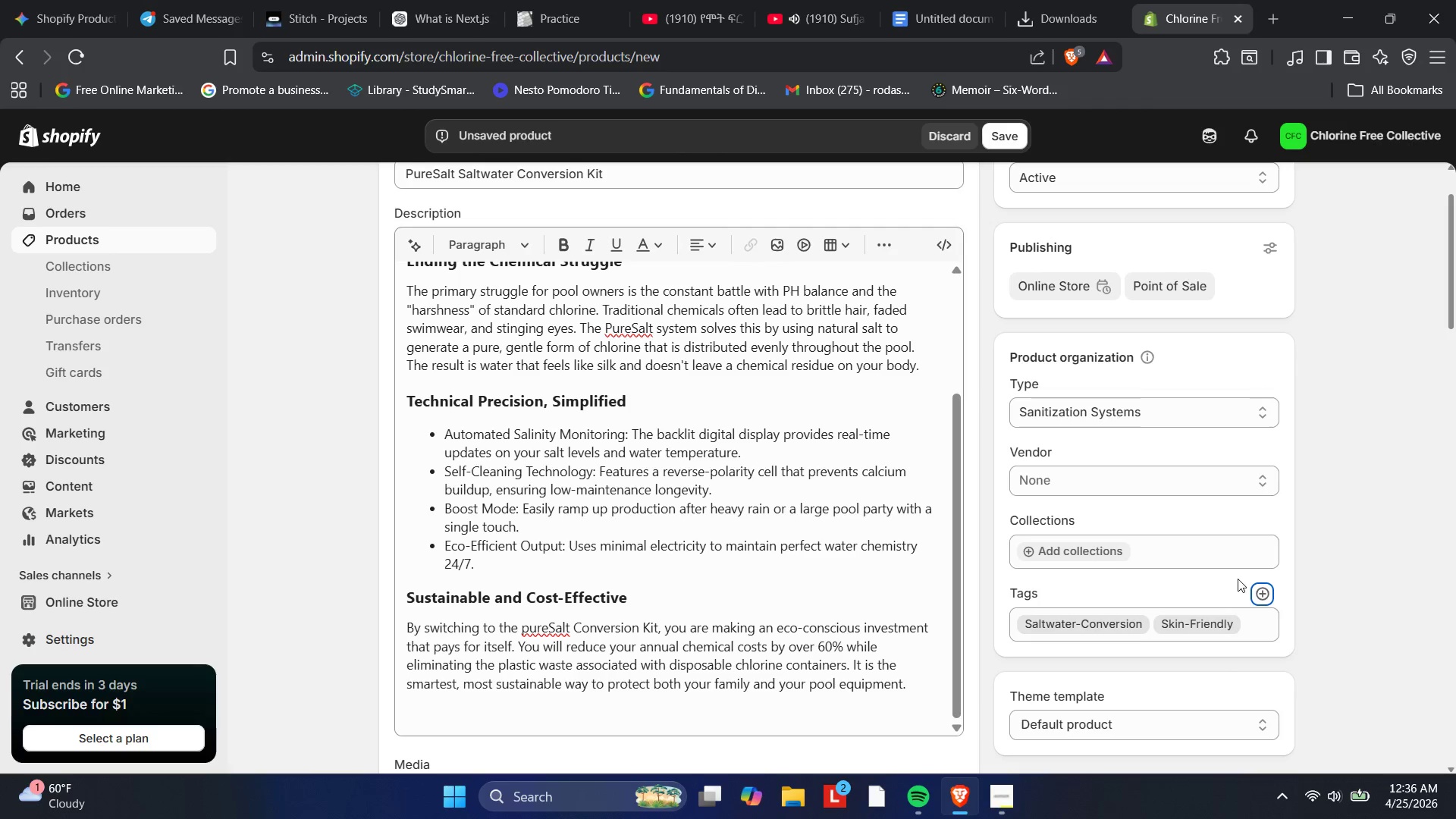 
left_click([1256, 588])
 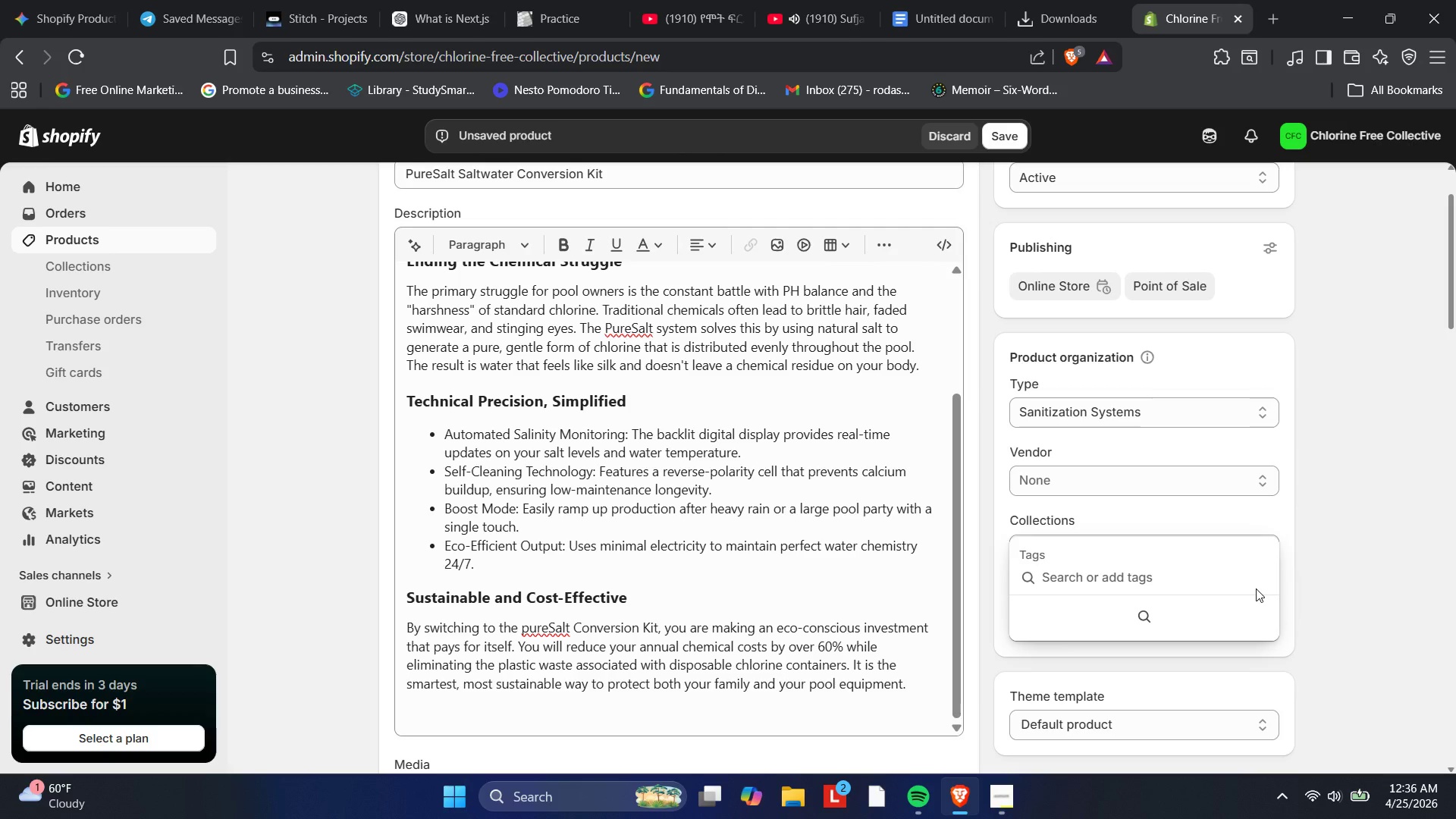 
wait(5.12)
 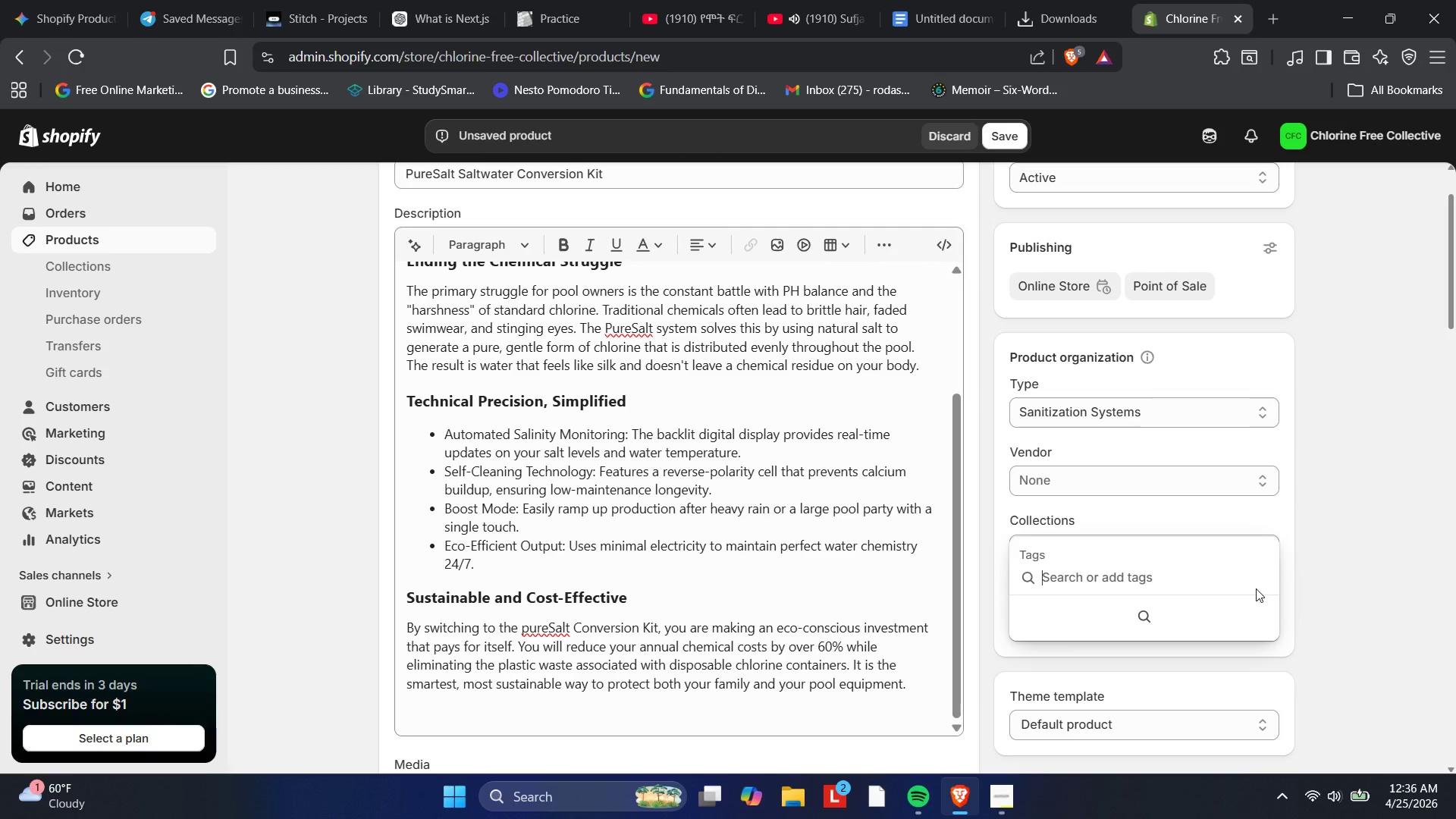 
type(Low-Mai)
 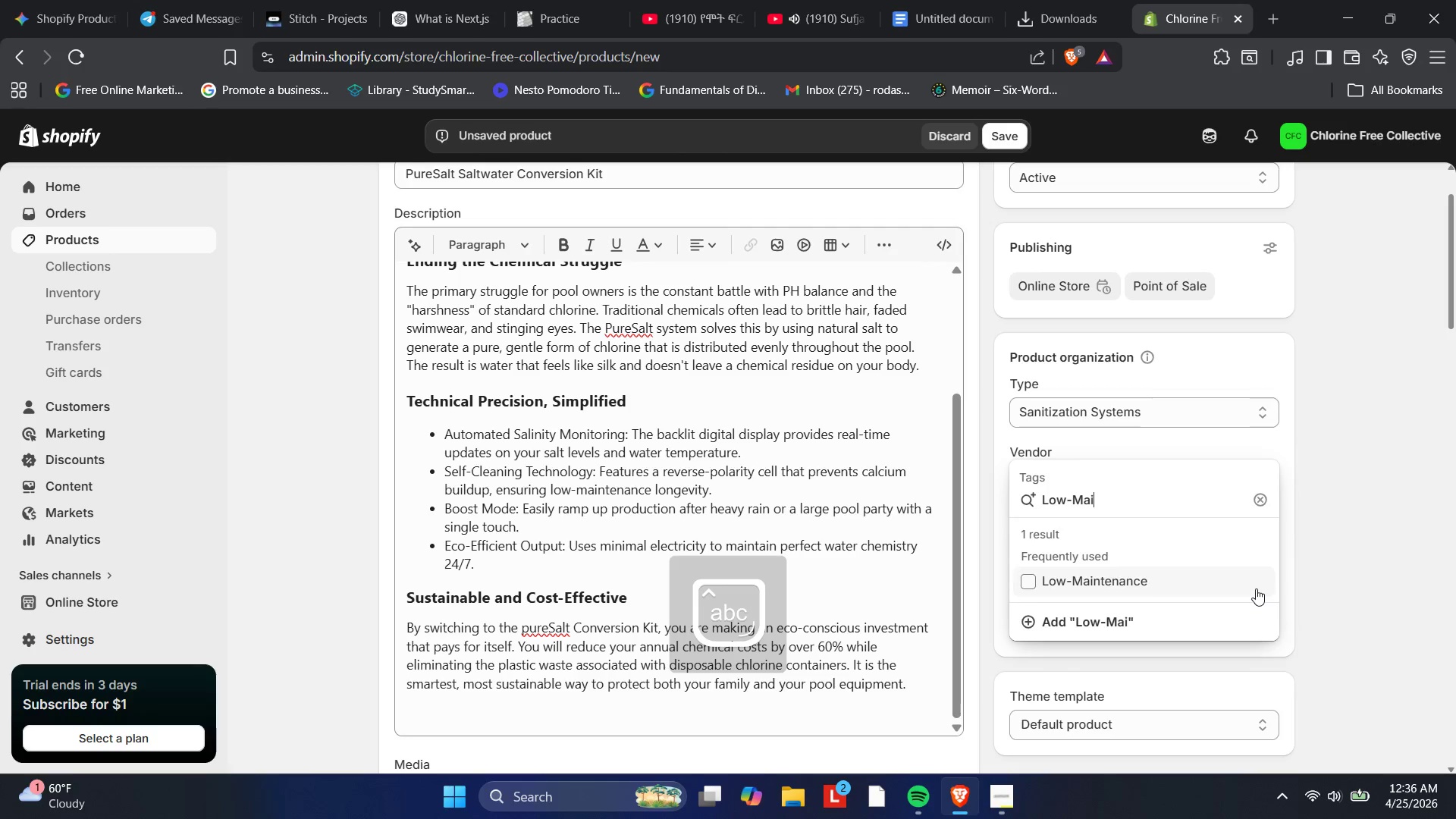 
left_click([1256, 588])
 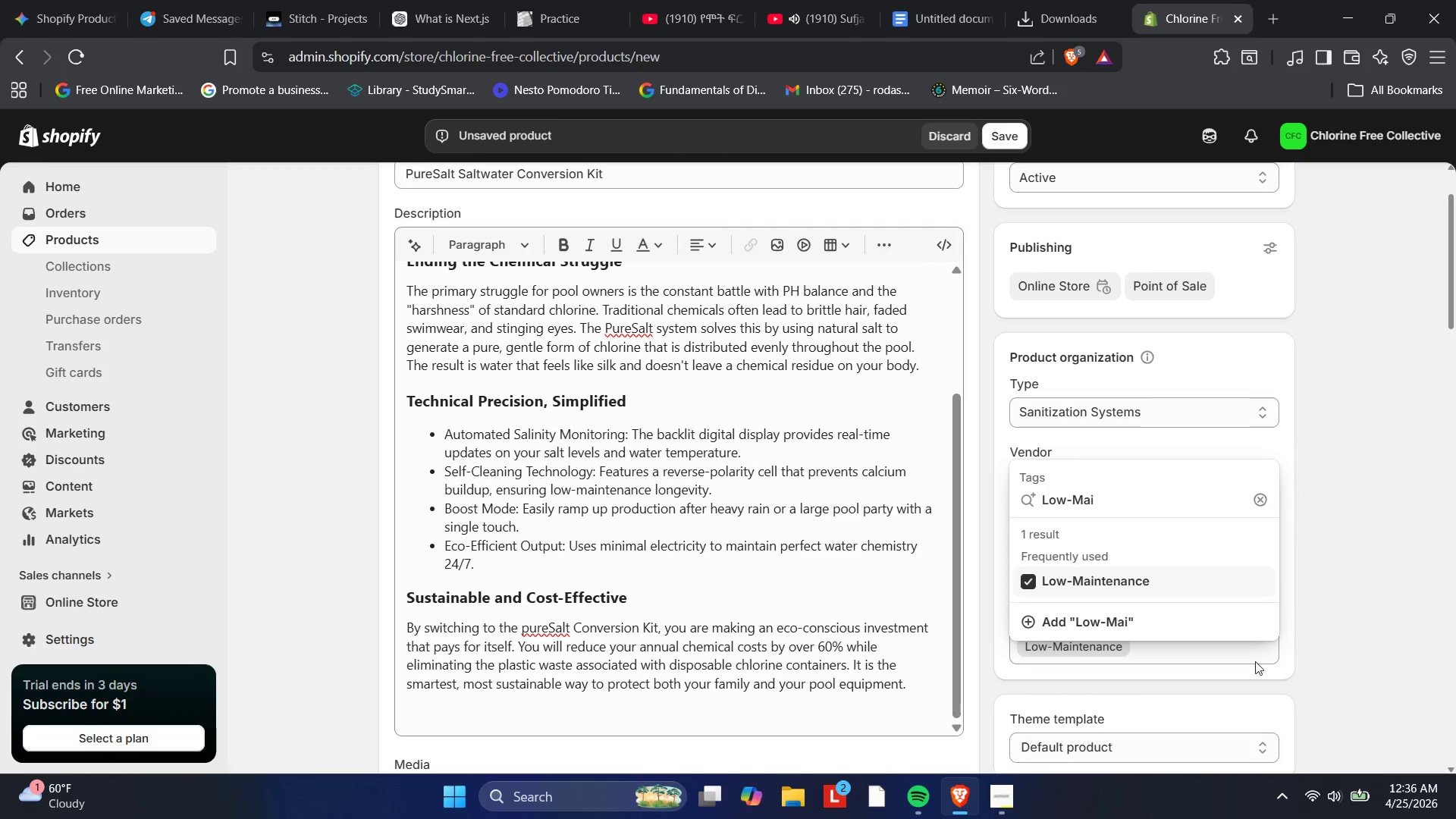 
key(Enter)
 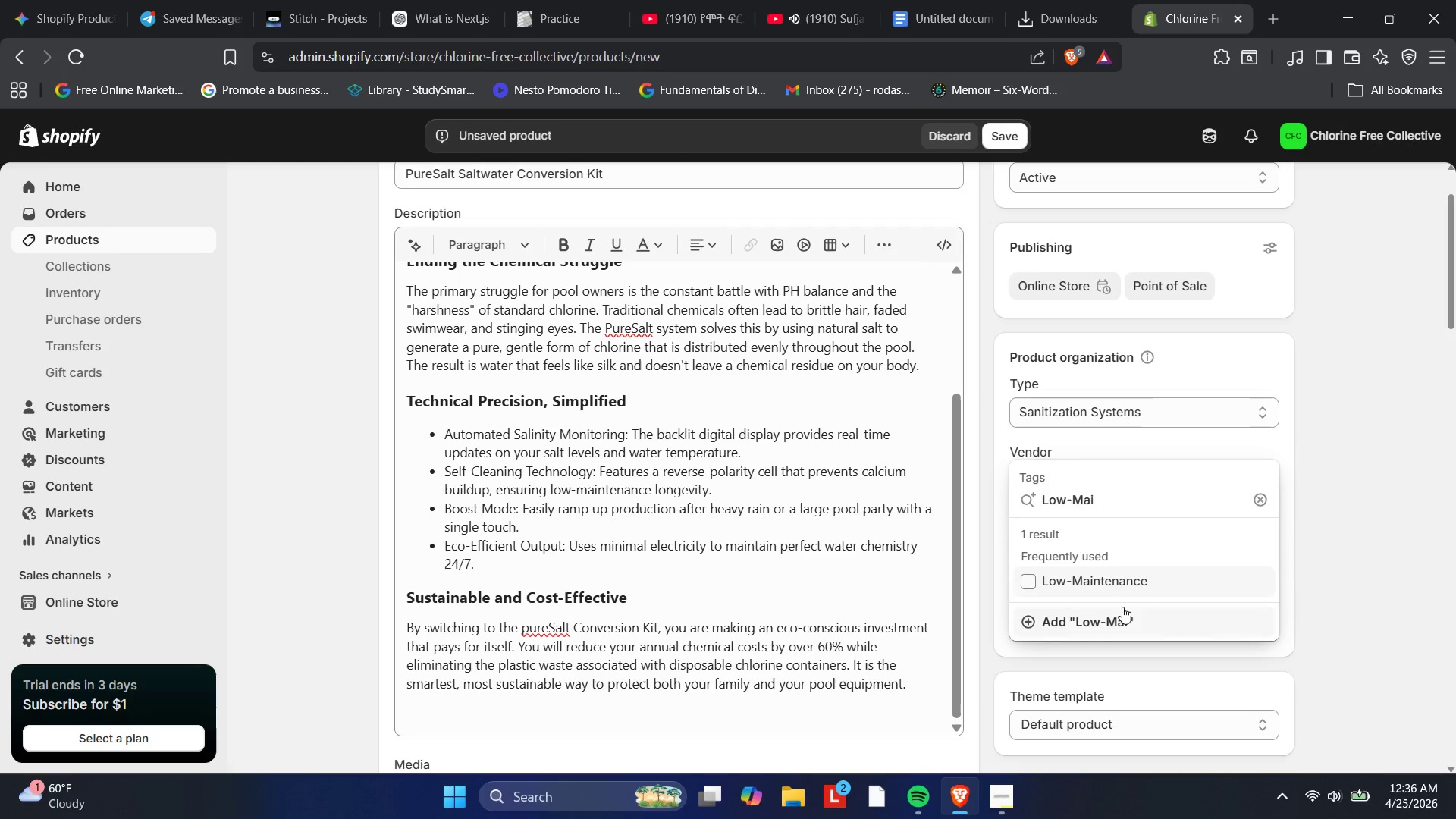 
left_click([1103, 591])
 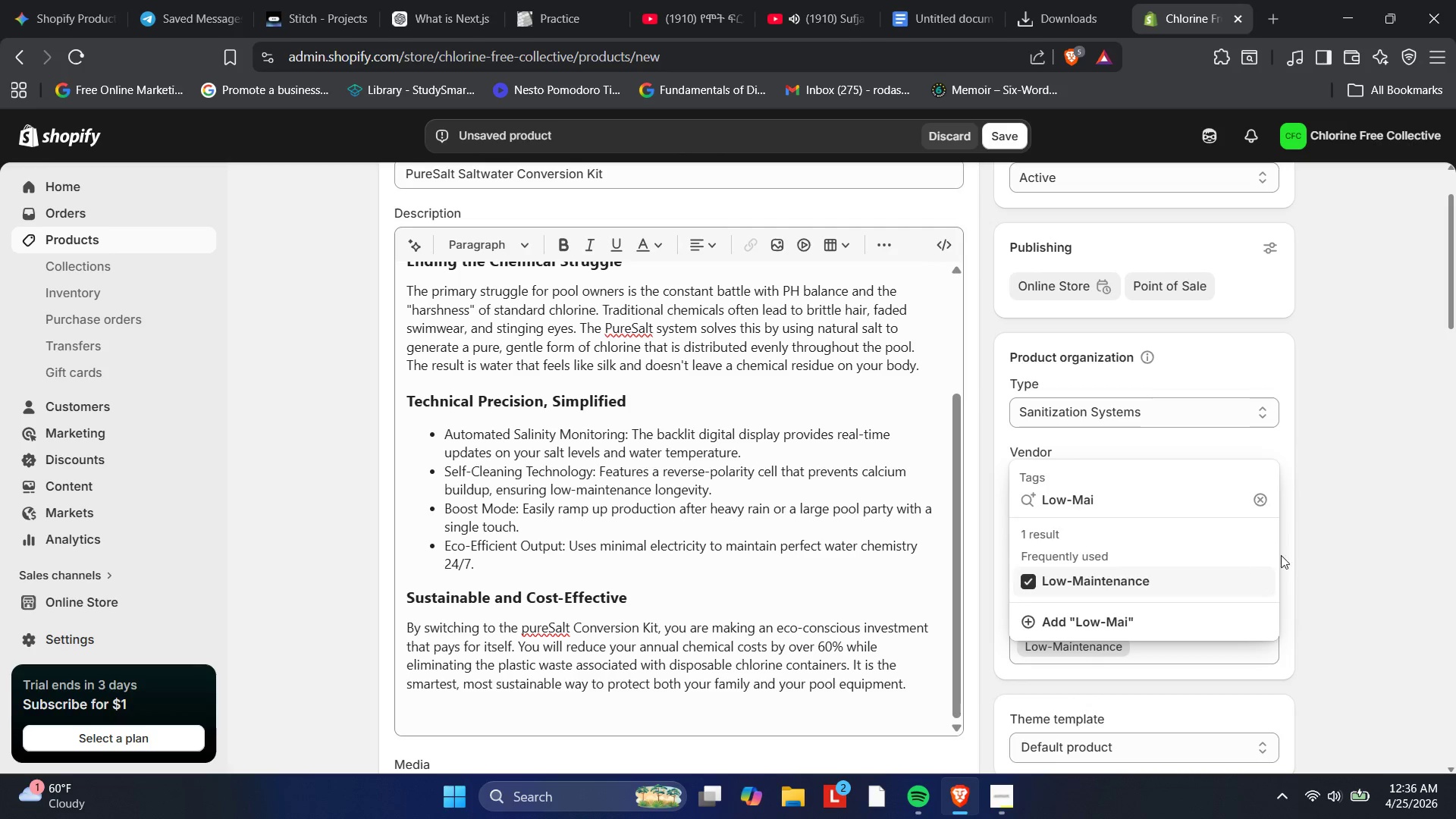 
left_click([1286, 557])
 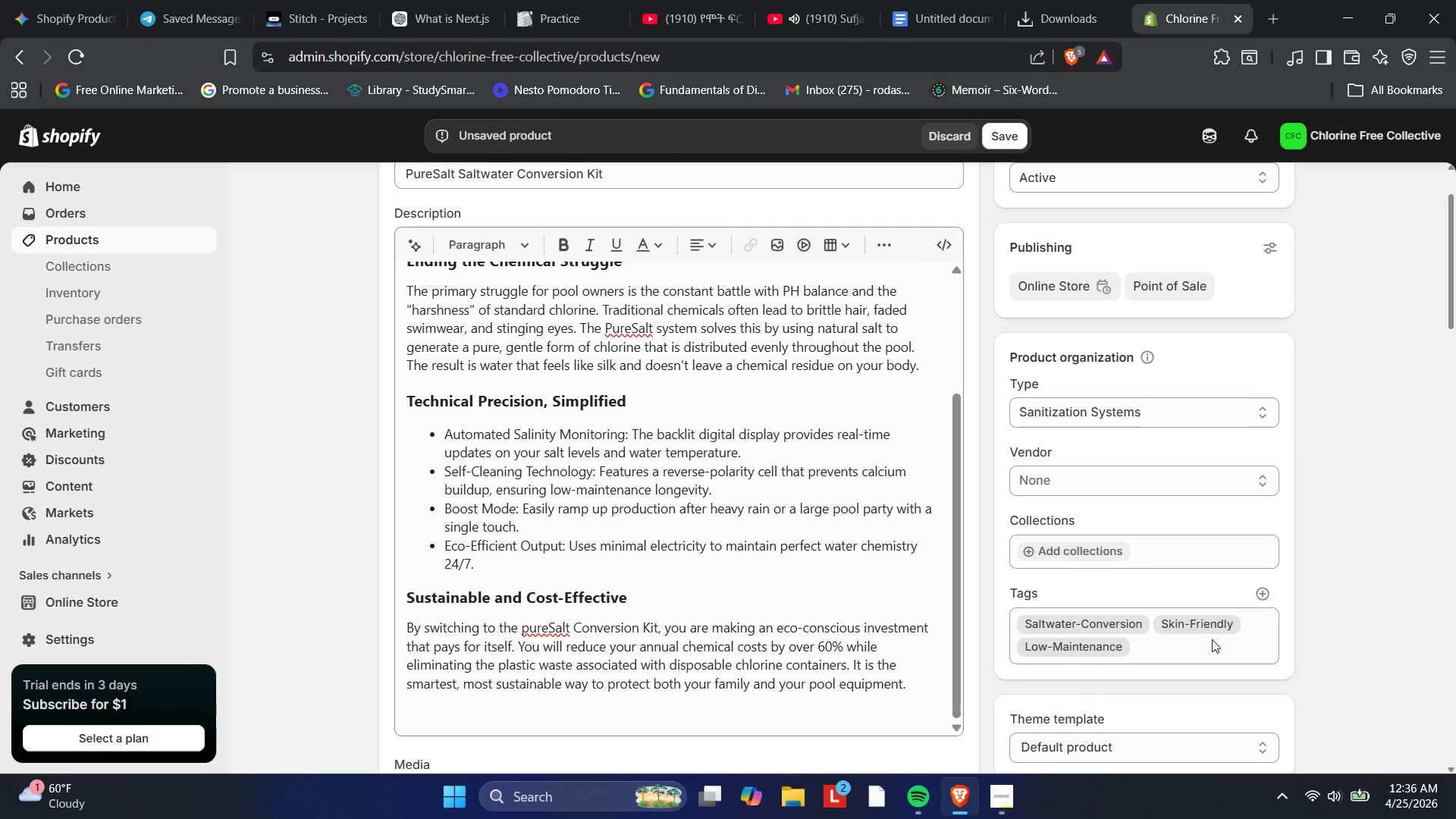 
wait(5.17)
 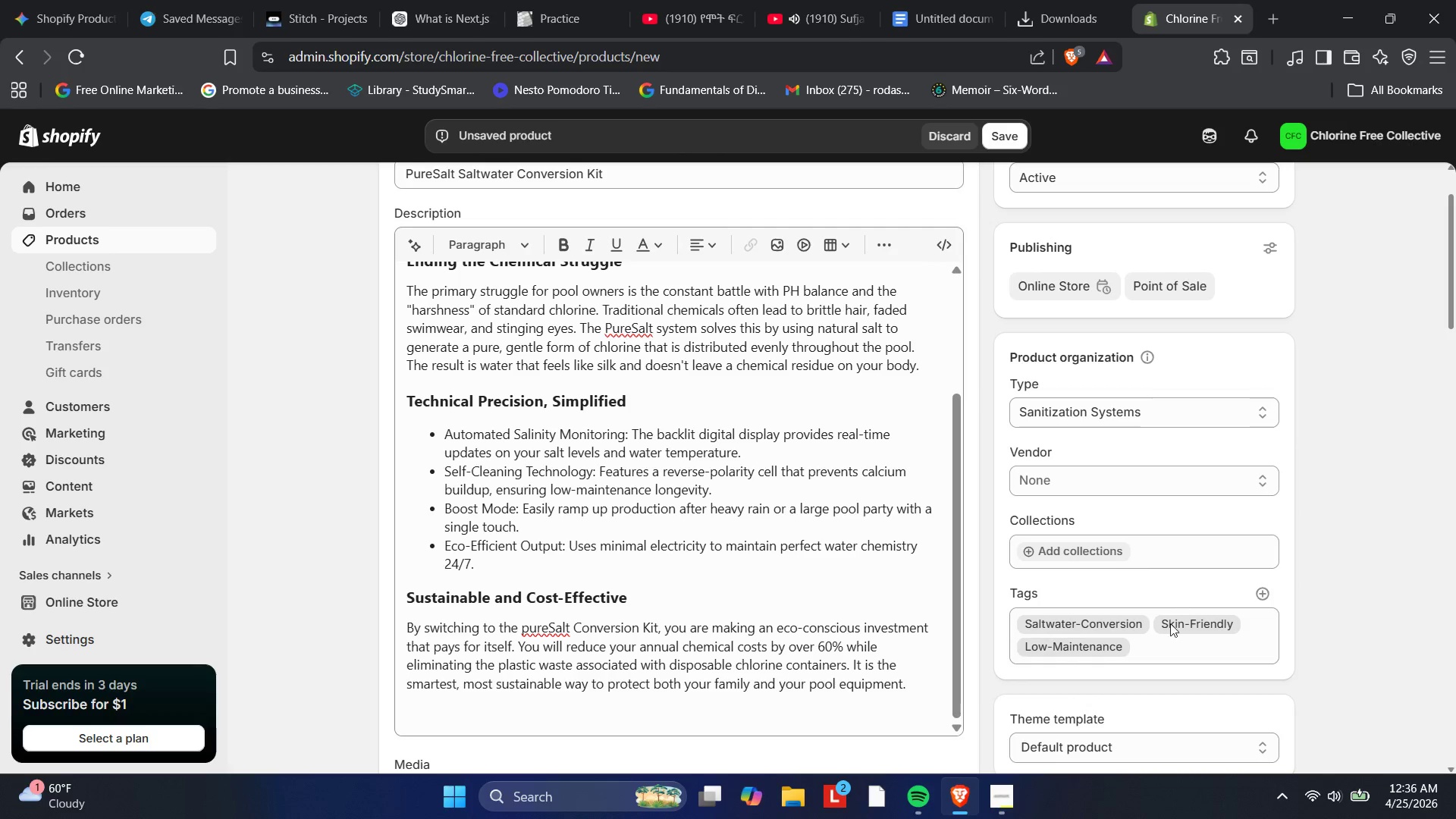 
left_click([1266, 595])
 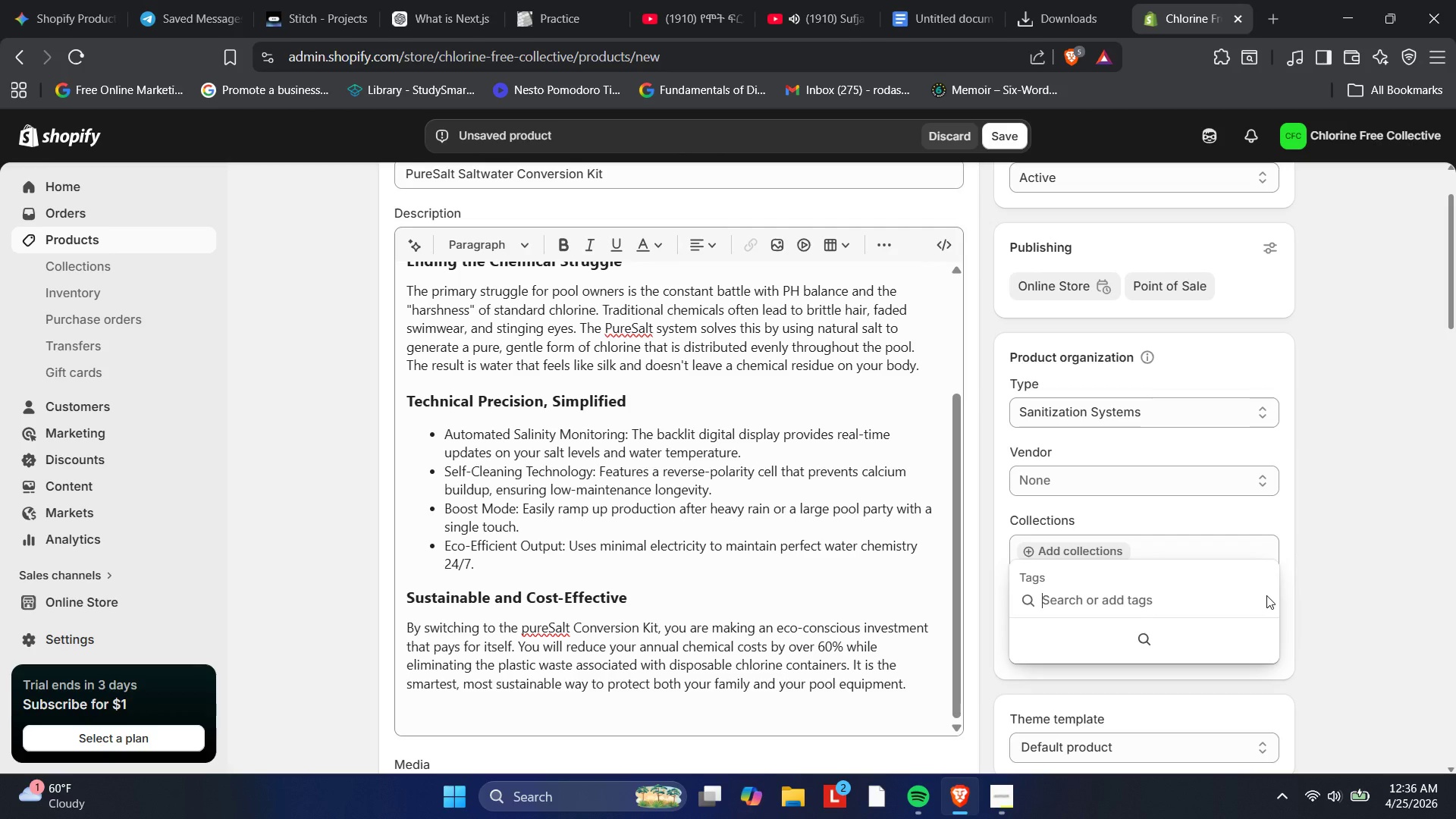 
type(Eco-Conscious)
 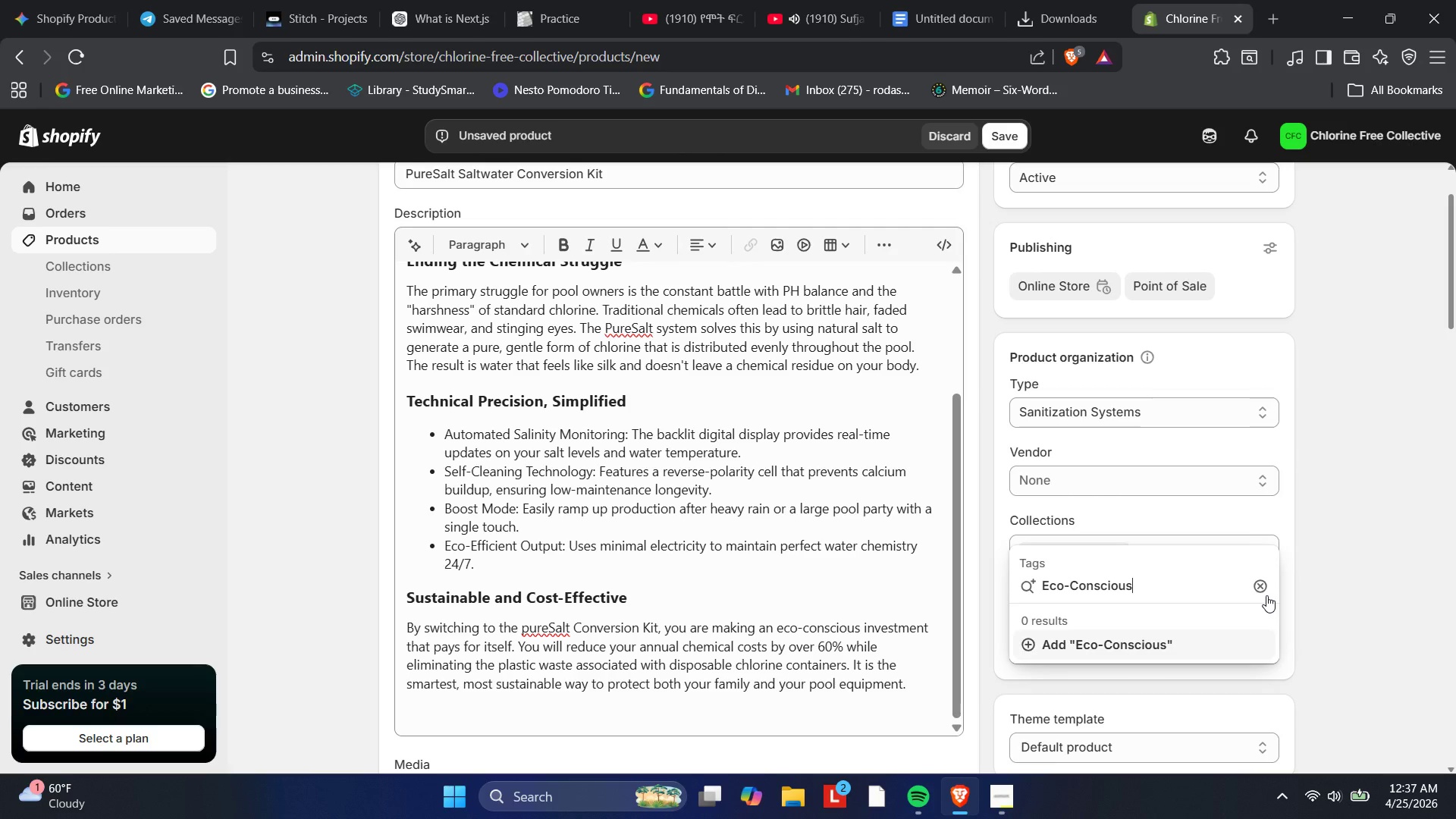 
key(Enter)
 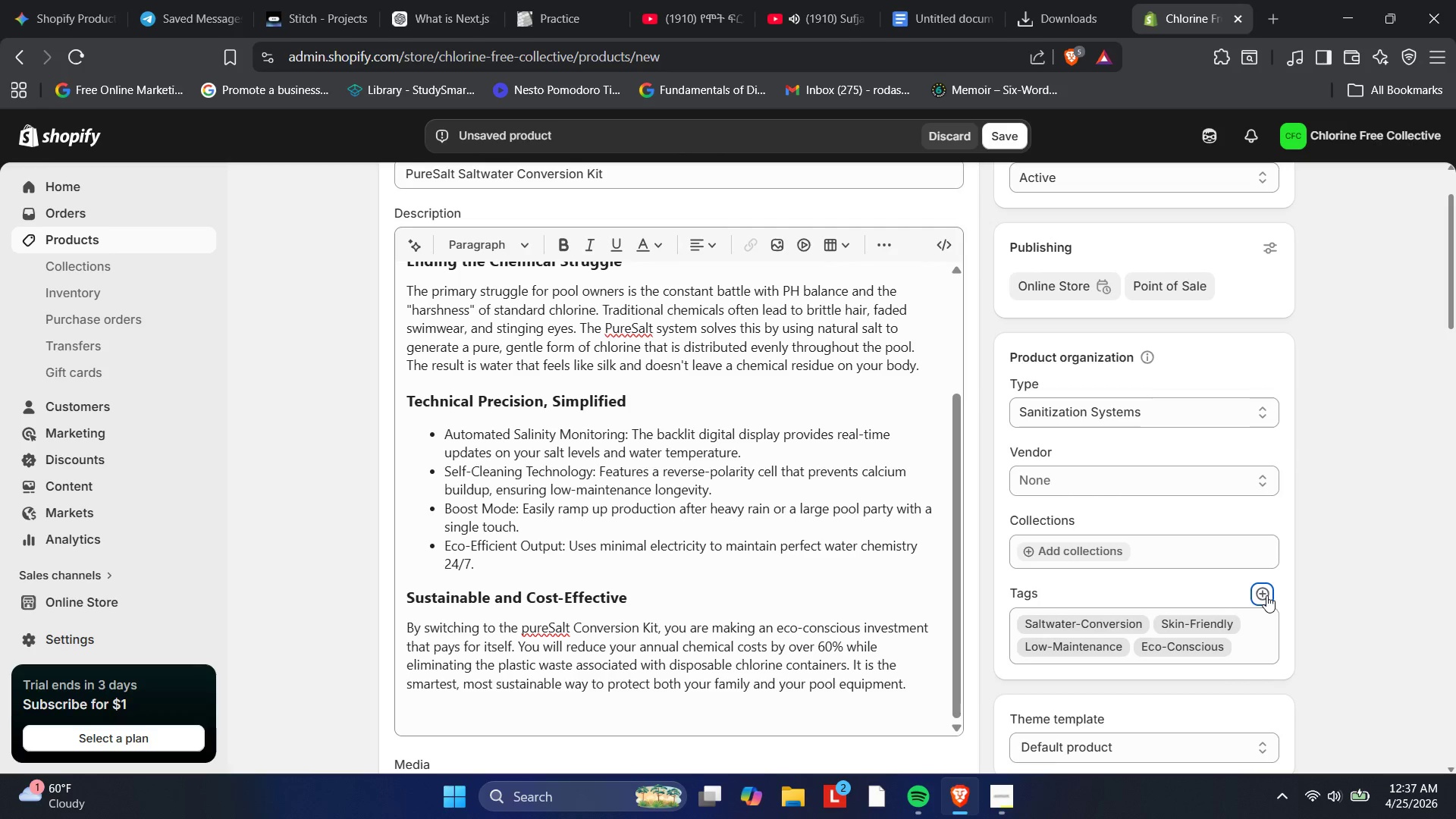 
left_click([1266, 595])
 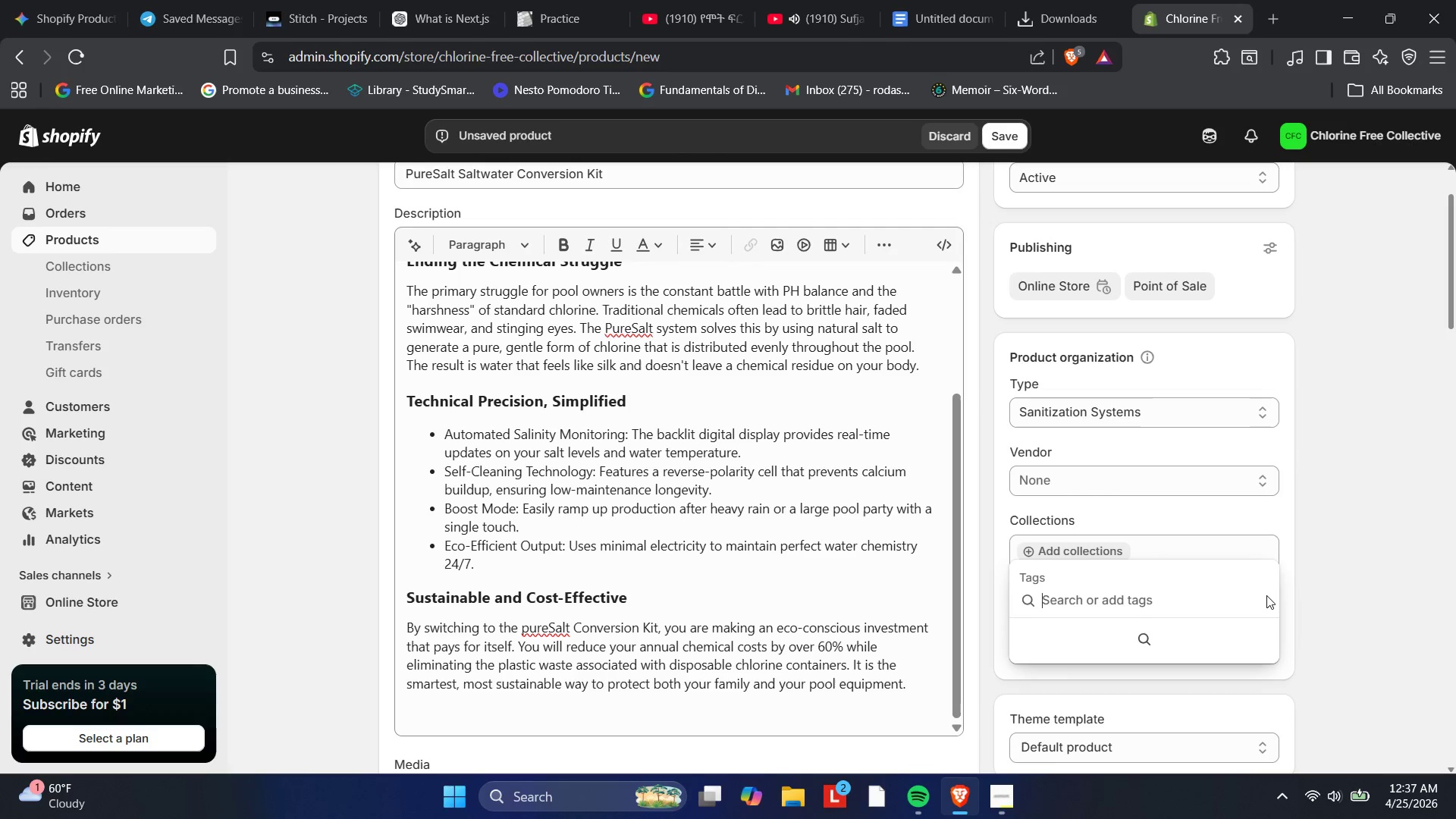 
type(Water-Quality)
 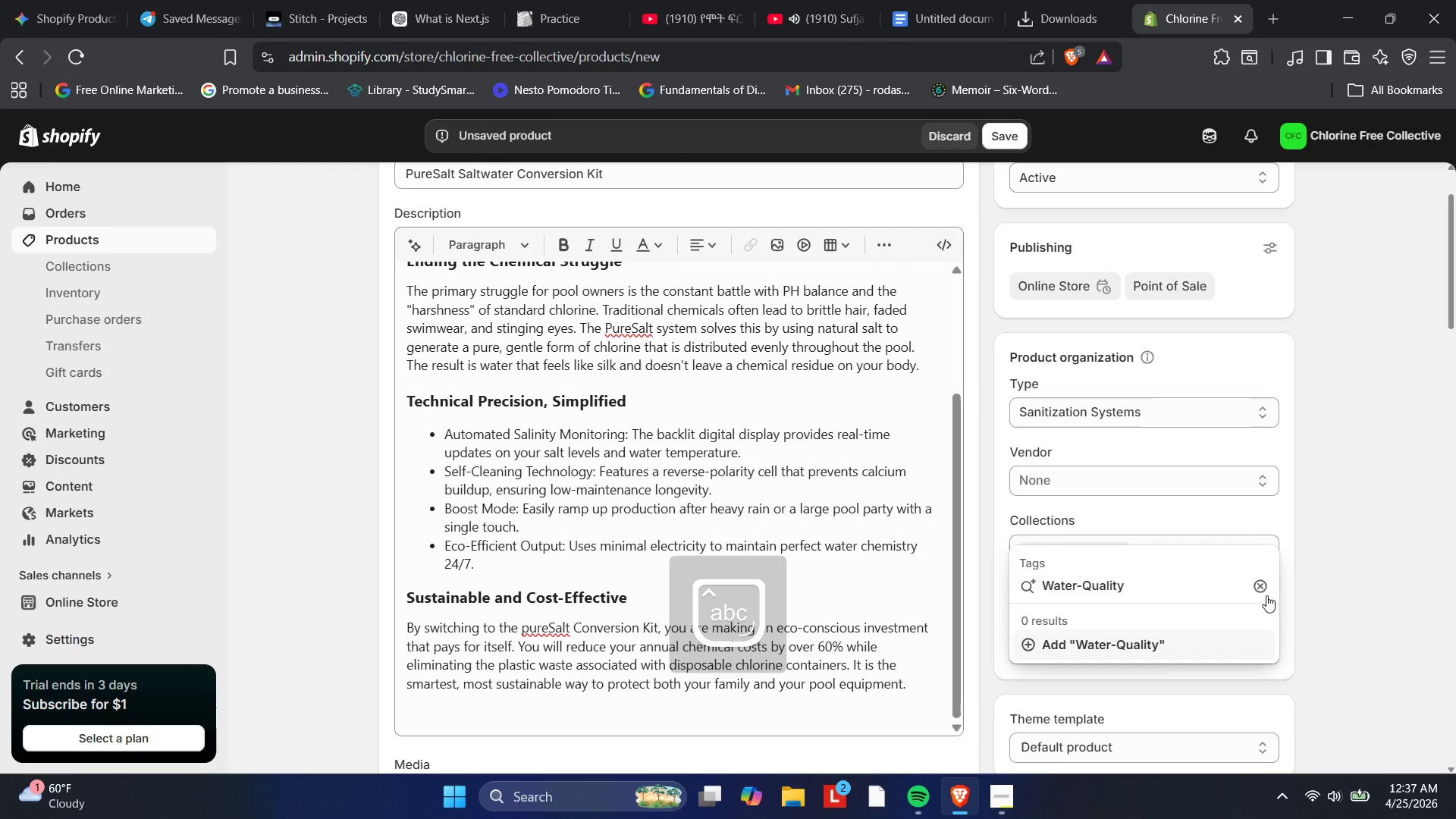 
key(Enter)
 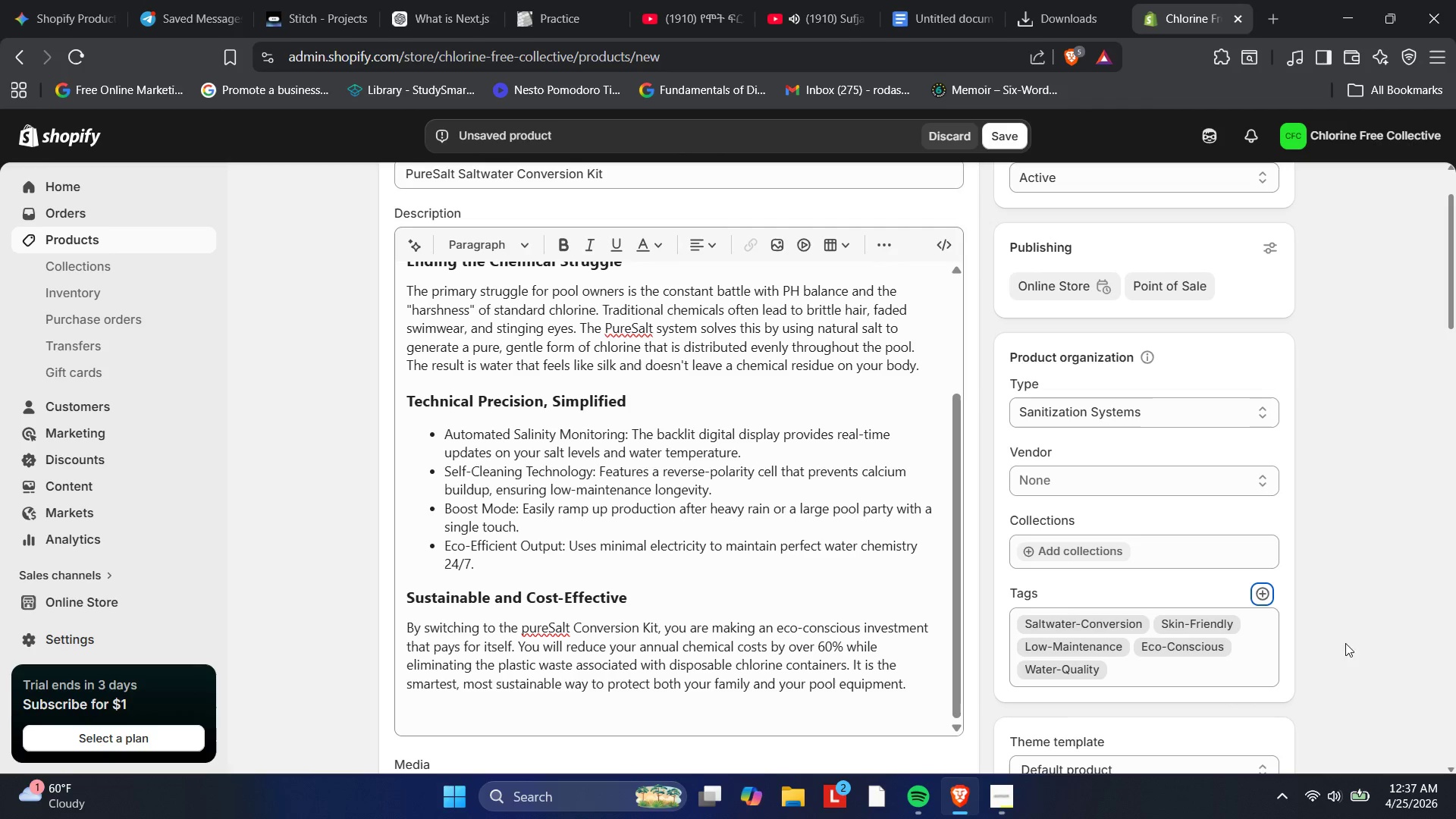 
left_click([1360, 664])
 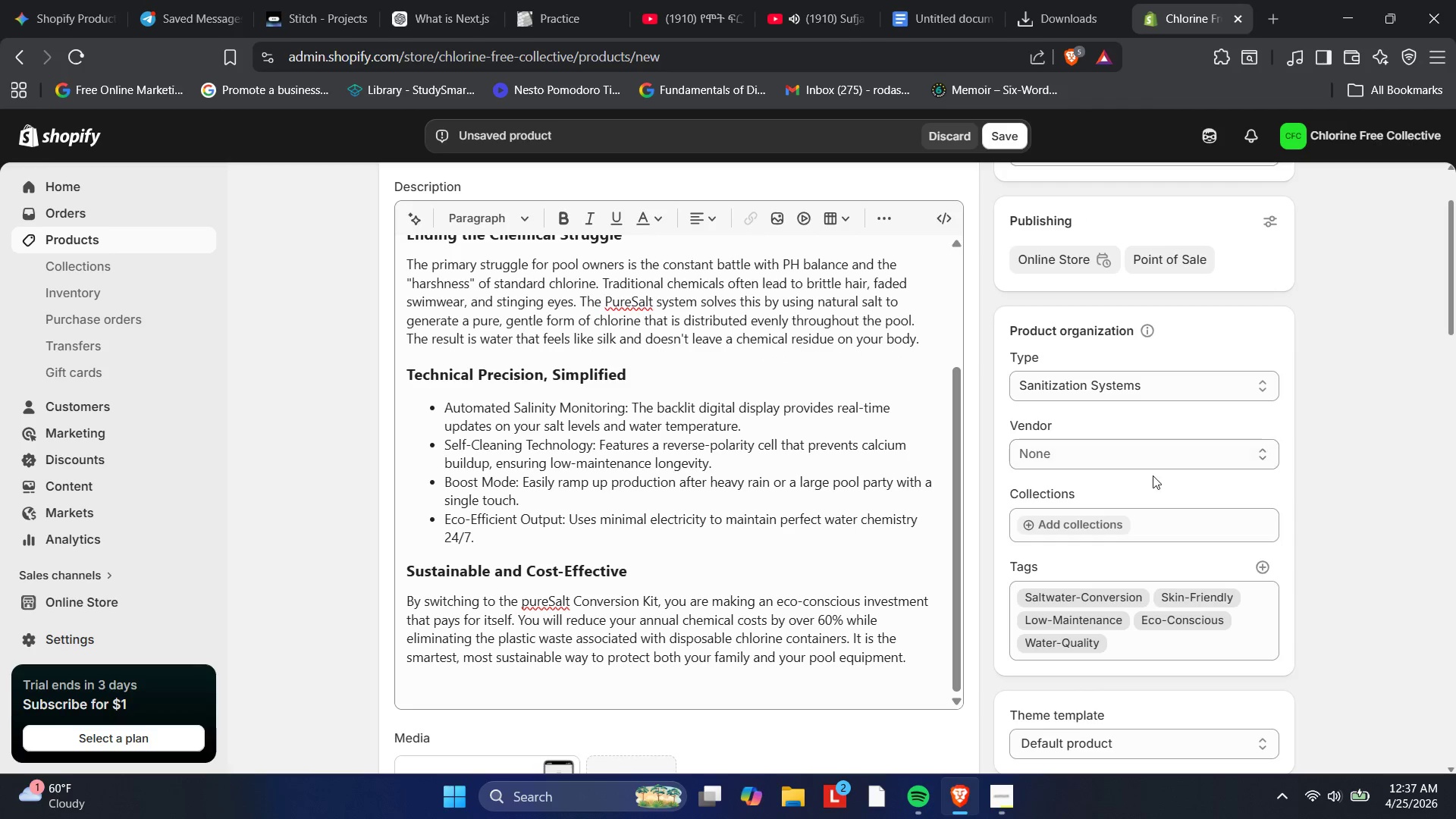 
left_click_drag(start_coordinate=[1138, 465], to_coordinate=[1109, 423])
 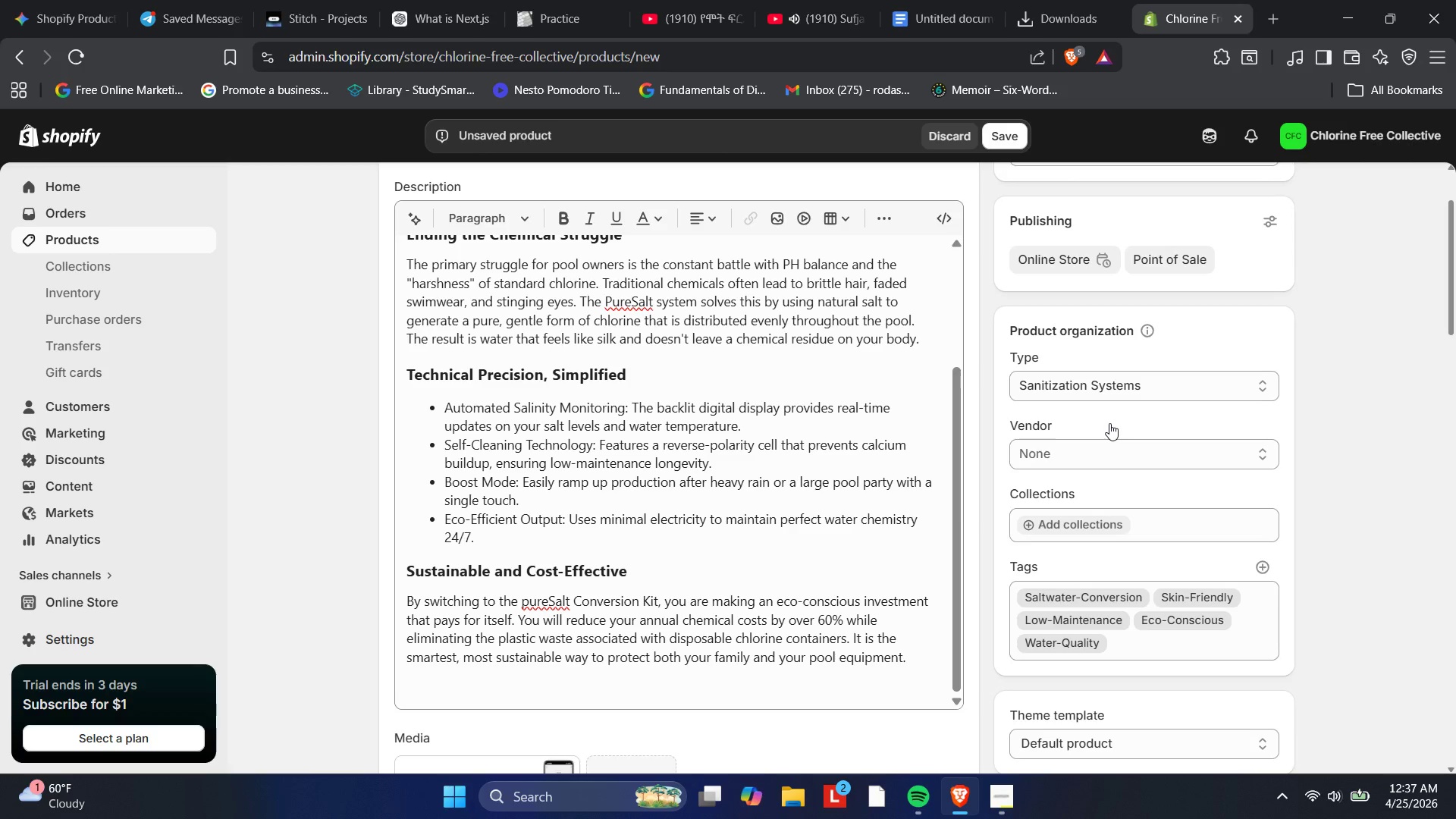 
left_click_drag(start_coordinate=[1109, 423], to_coordinate=[1062, 434])
 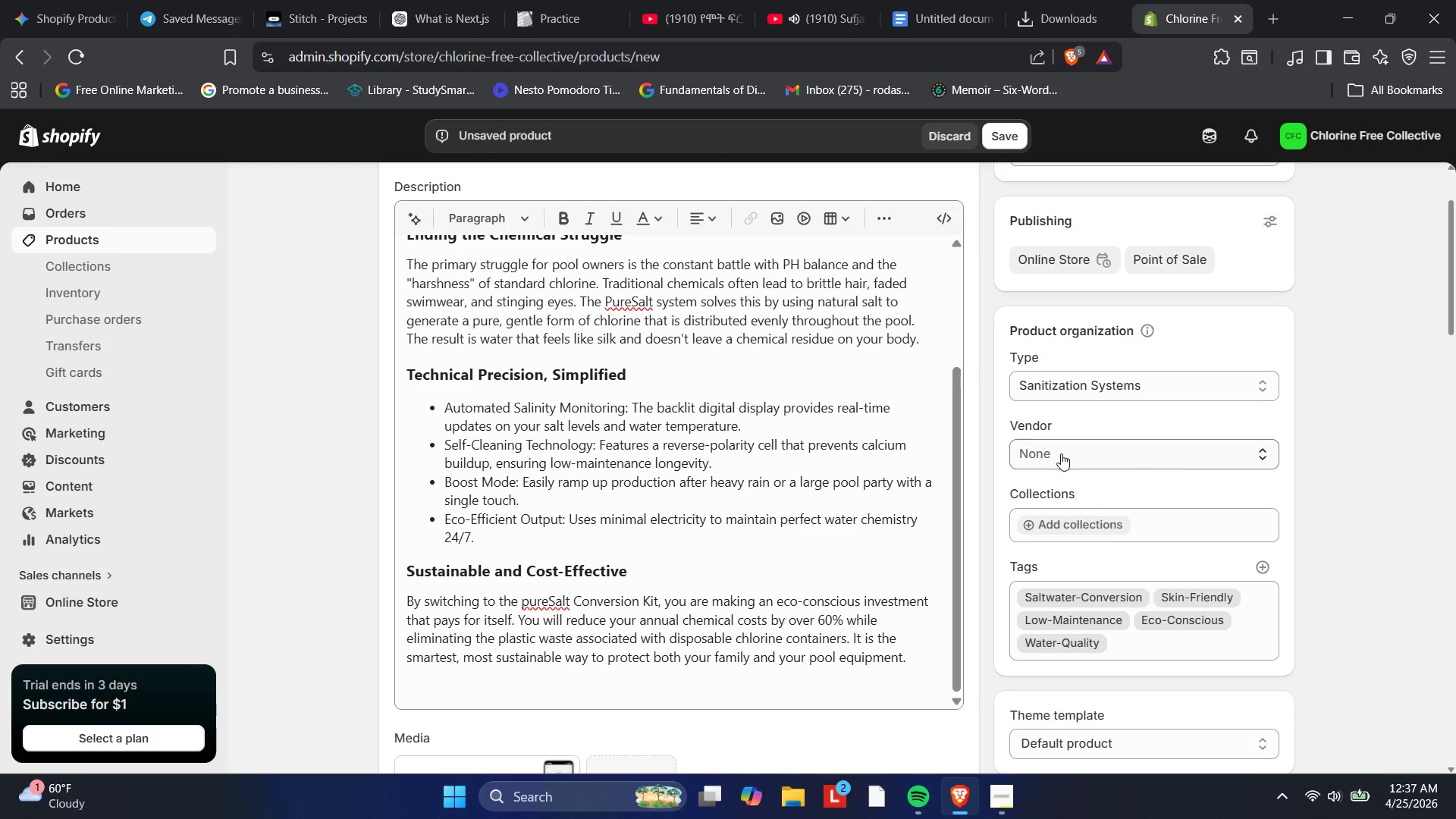 
left_click([1061, 453])
 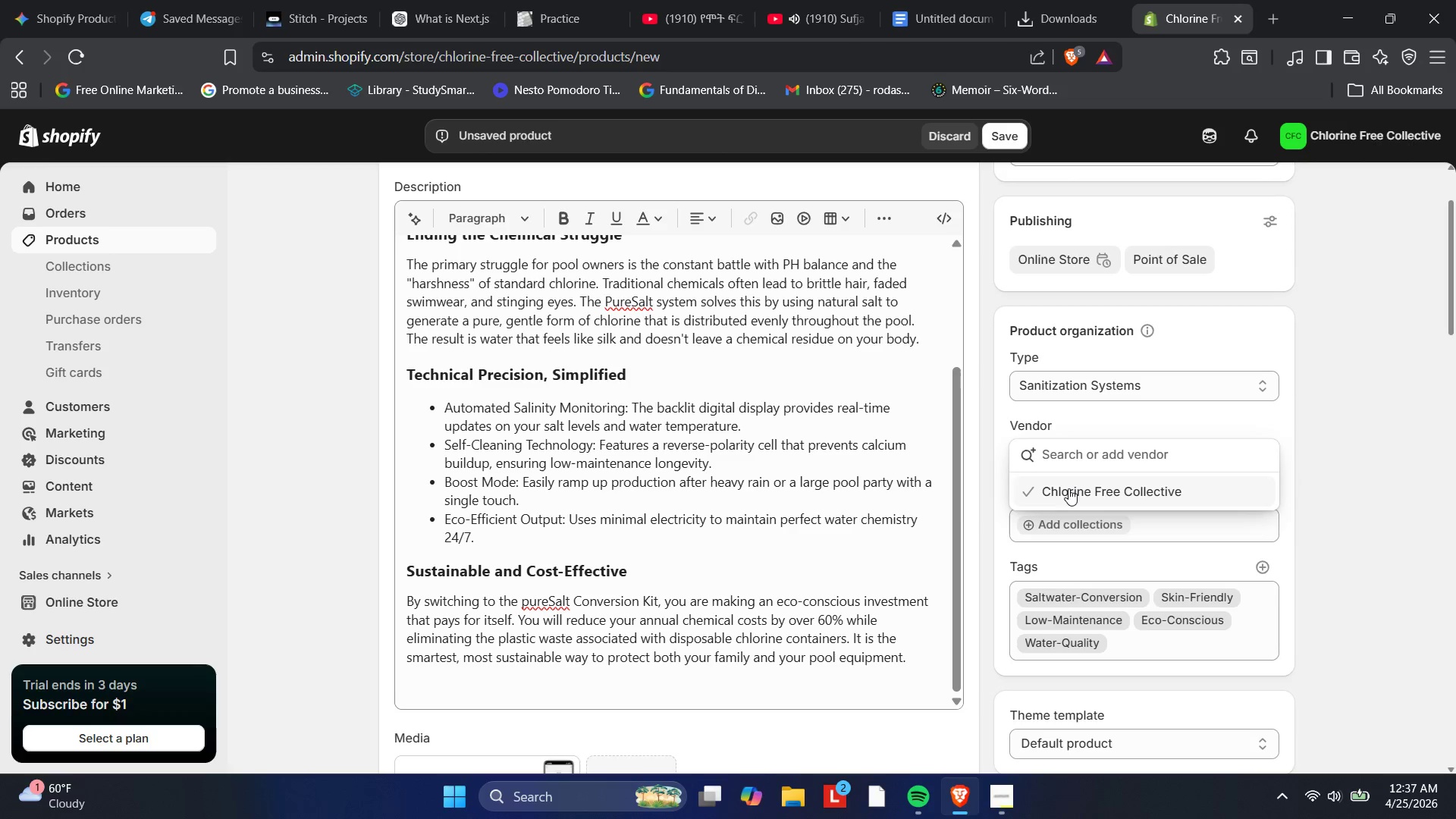 
left_click([1068, 488])
 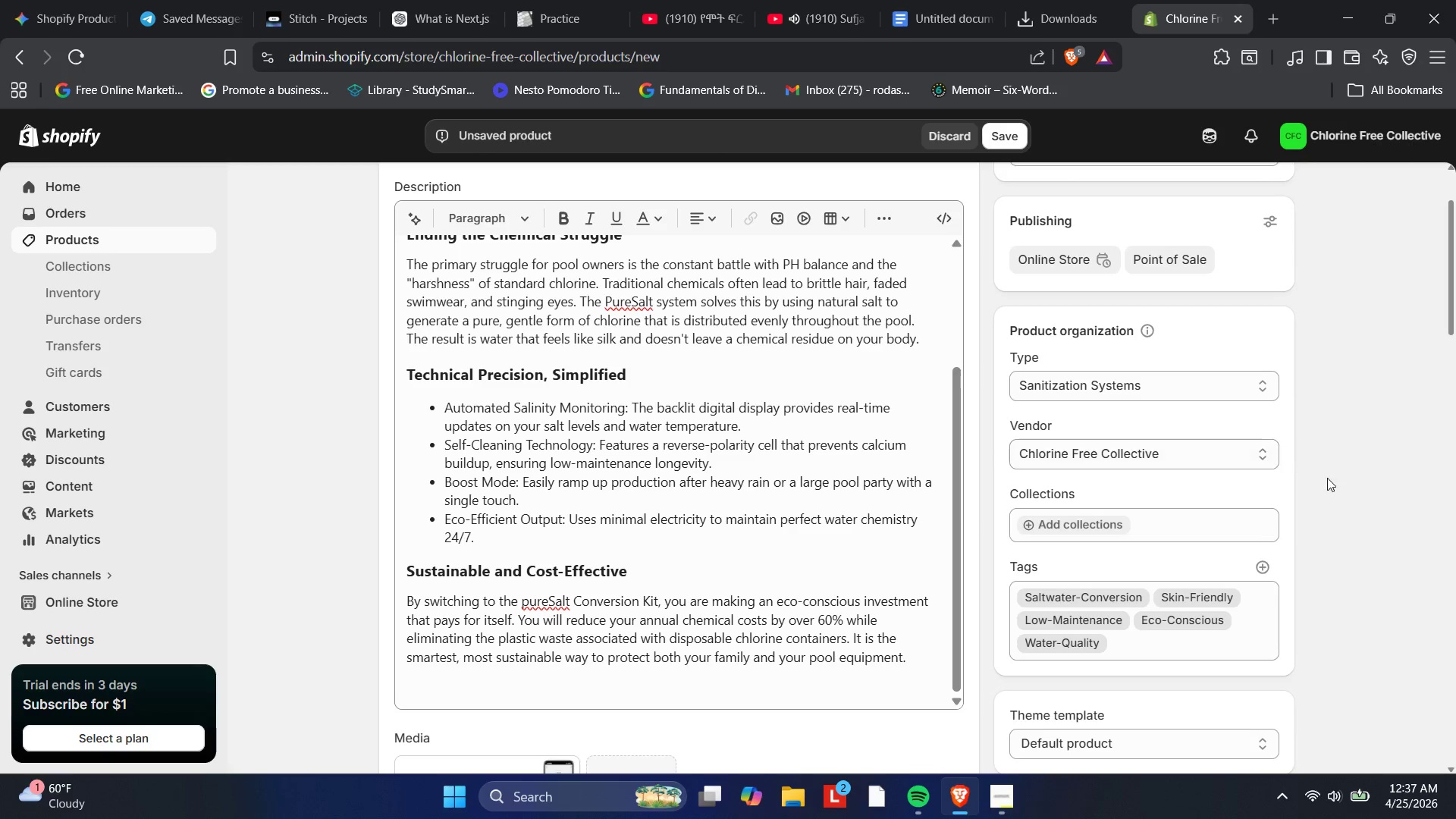 
left_click([1329, 479])
 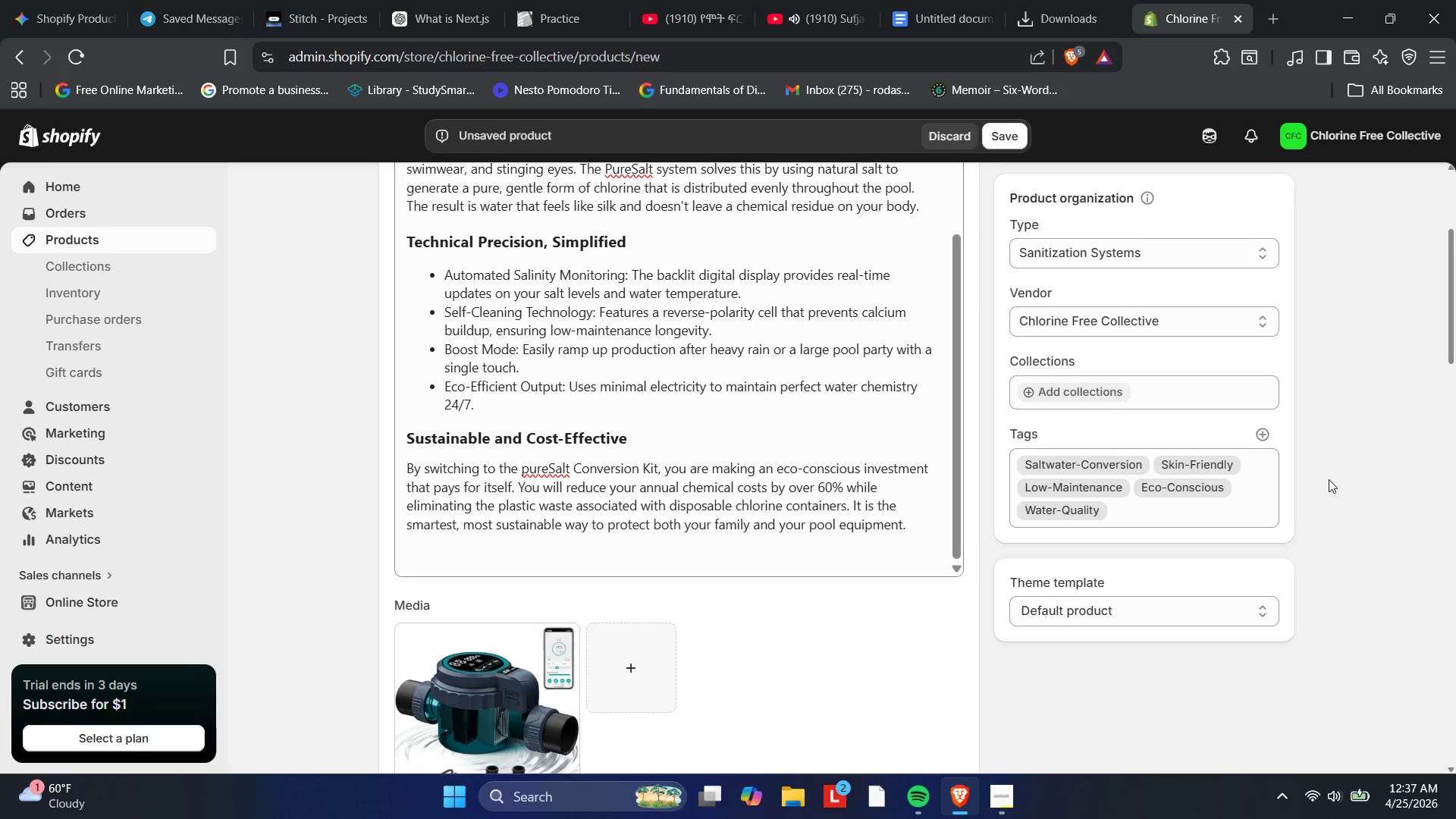 
wait(8.7)
 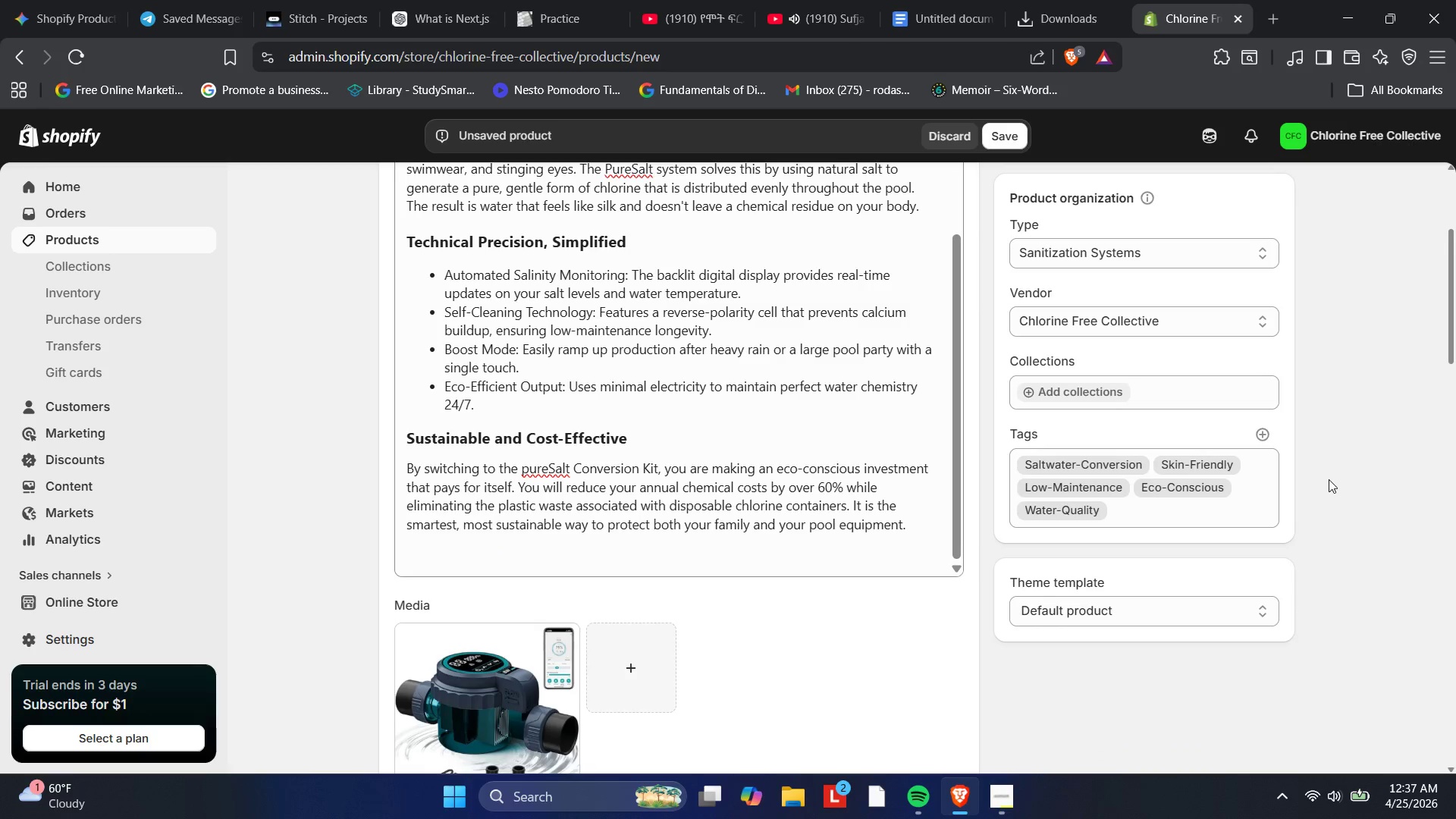 
left_click([1089, 397])
 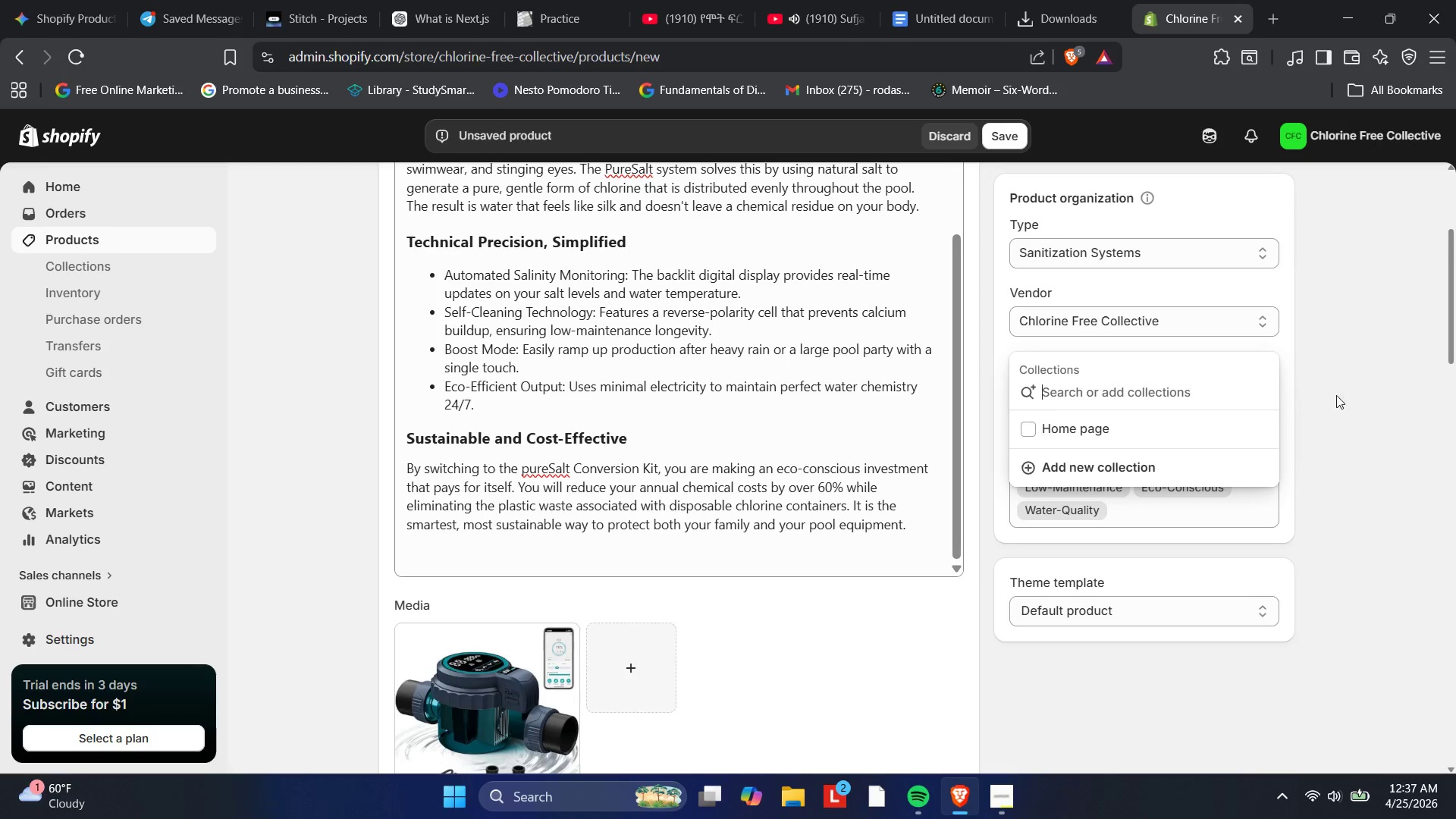 
left_click([1345, 391])
 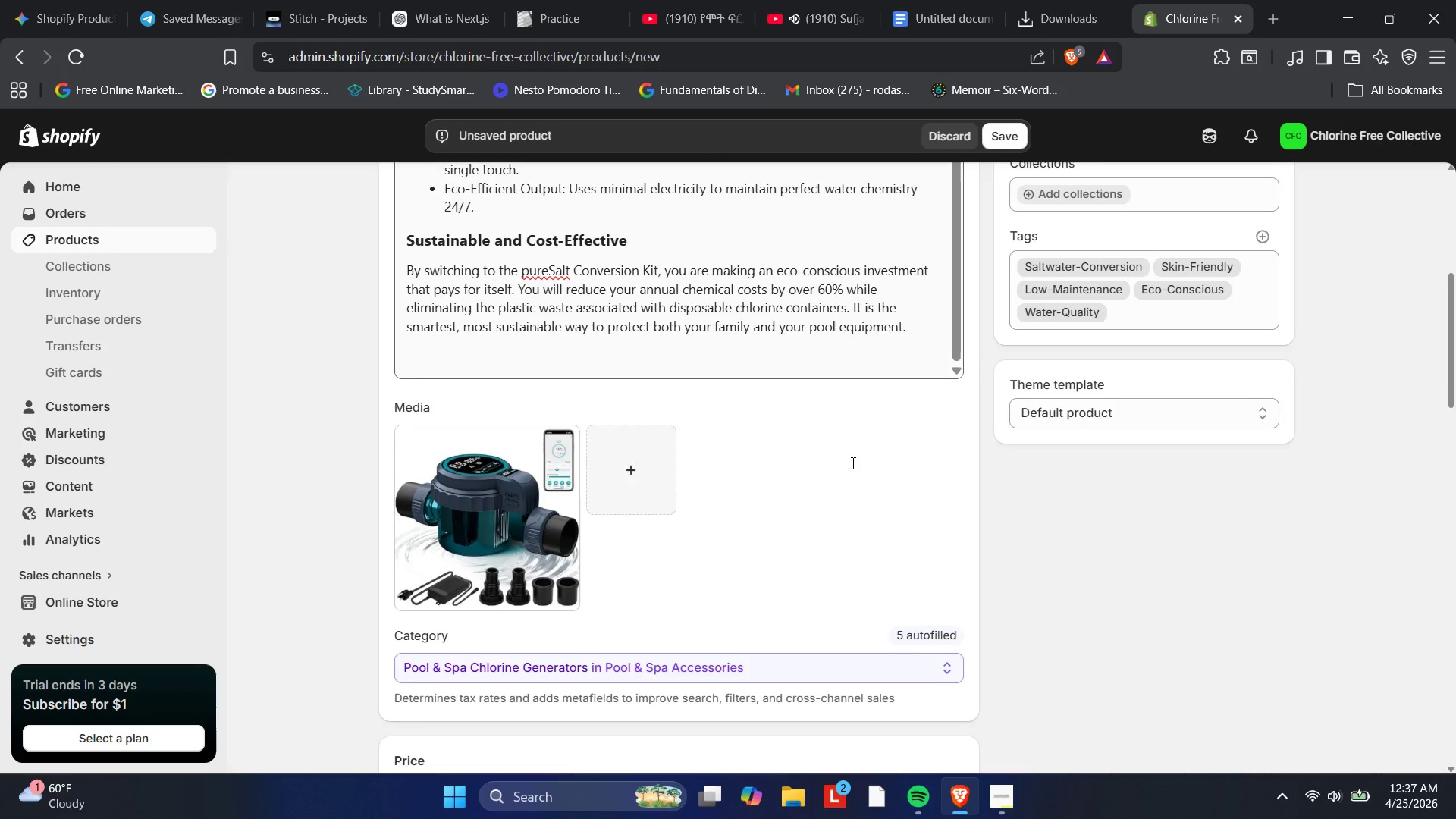 
wait(6.11)
 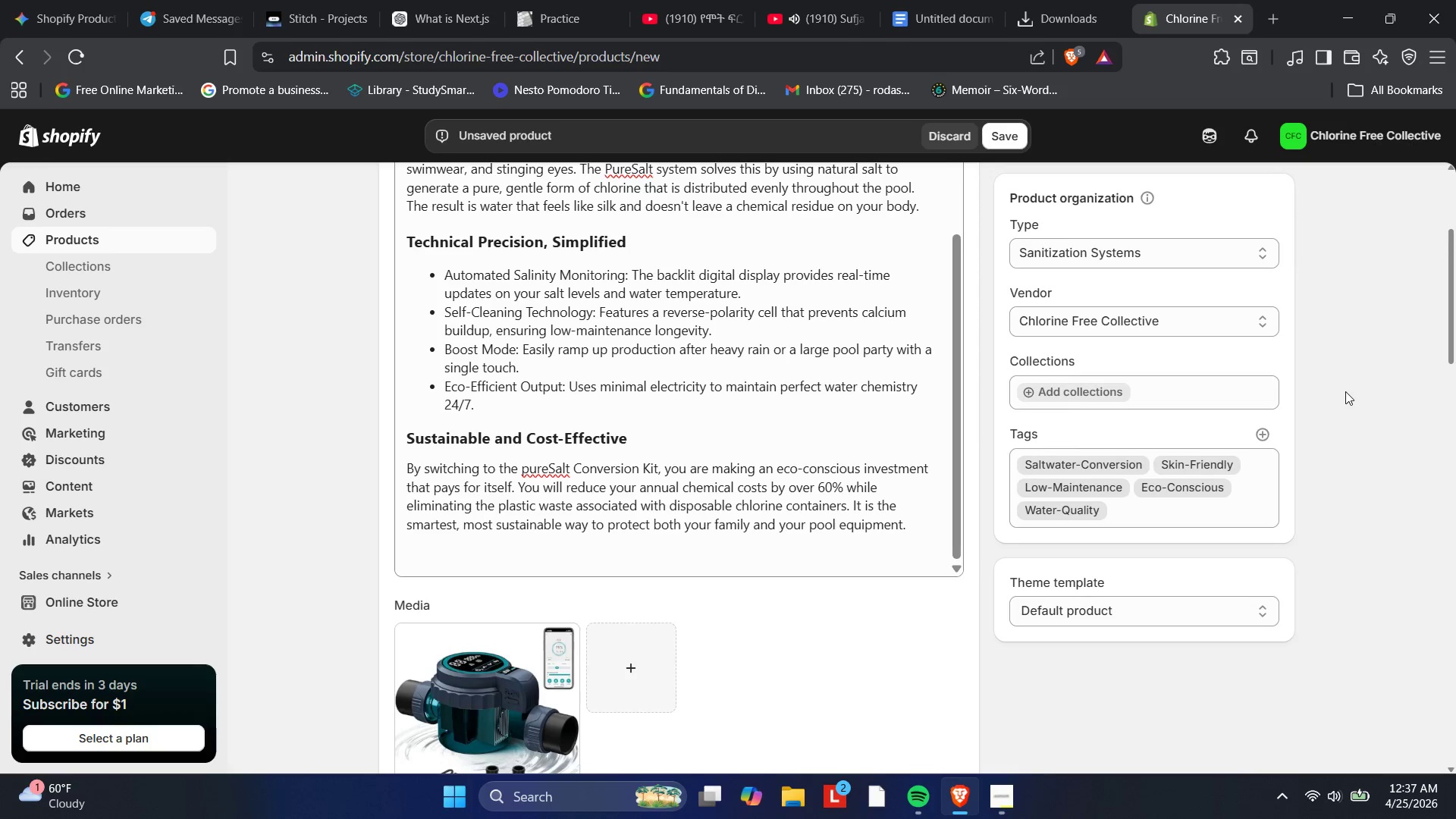 
left_click([522, 501])
 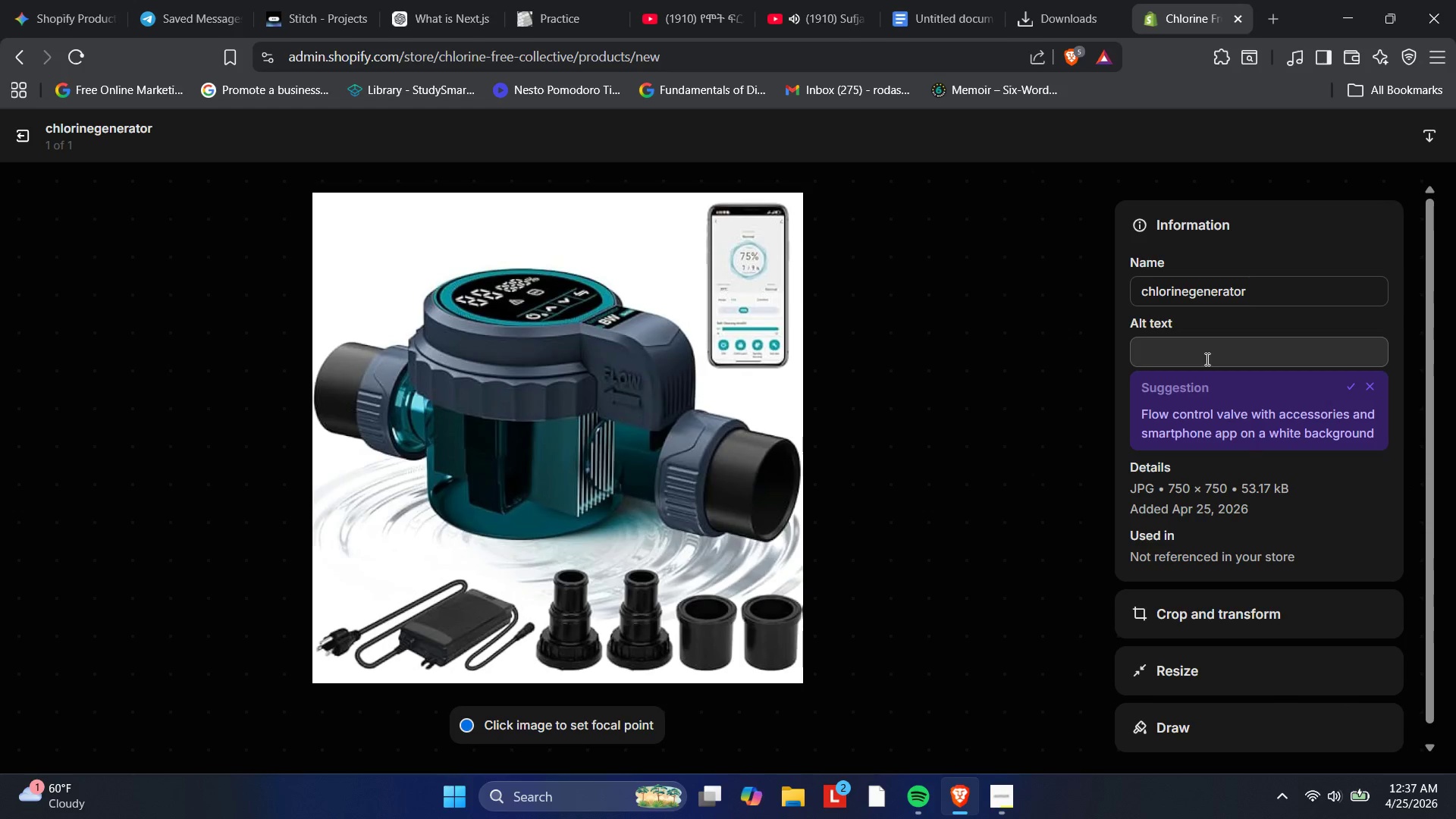 
wait(14.09)
 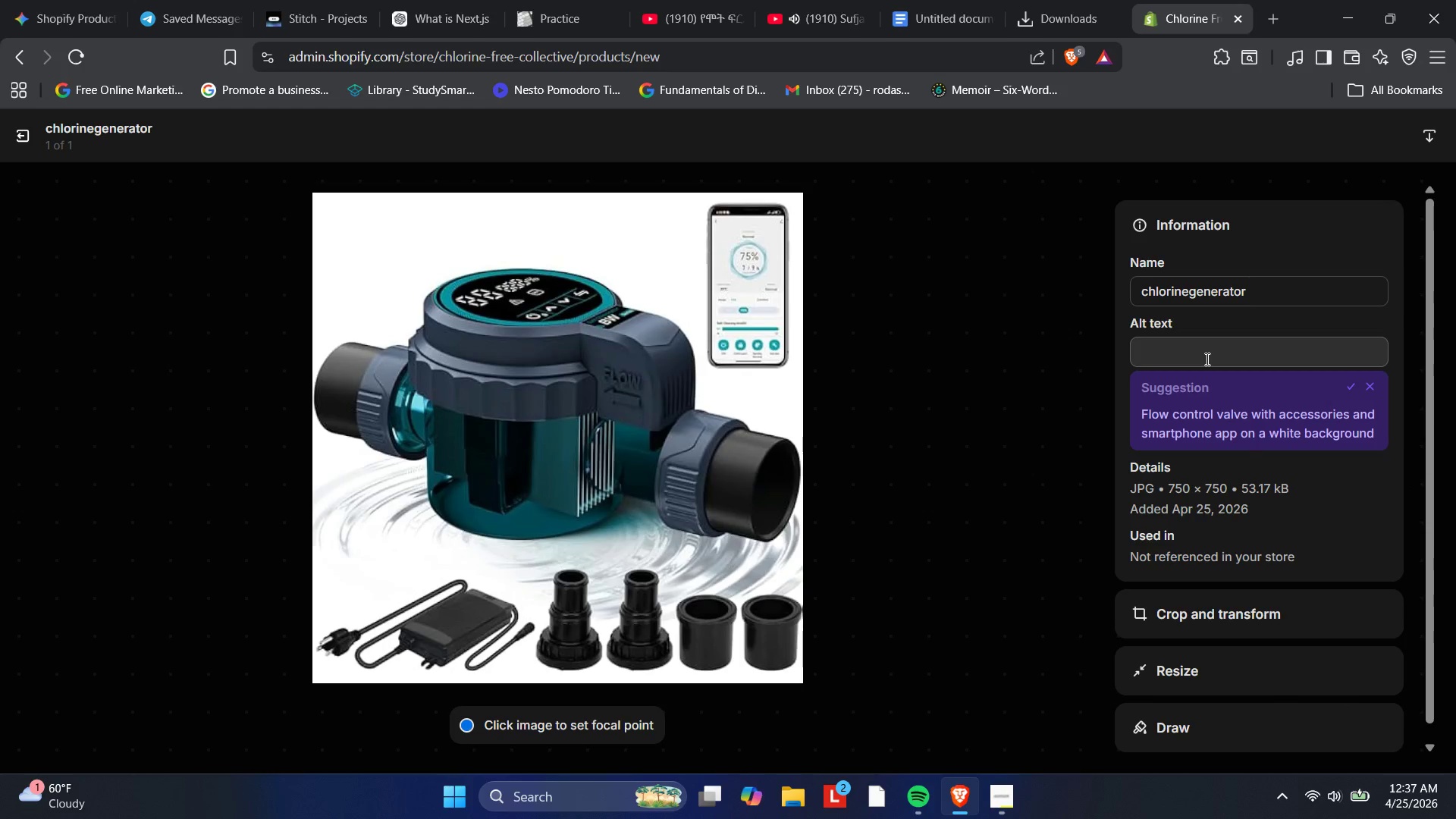 
type(Saltwate)
 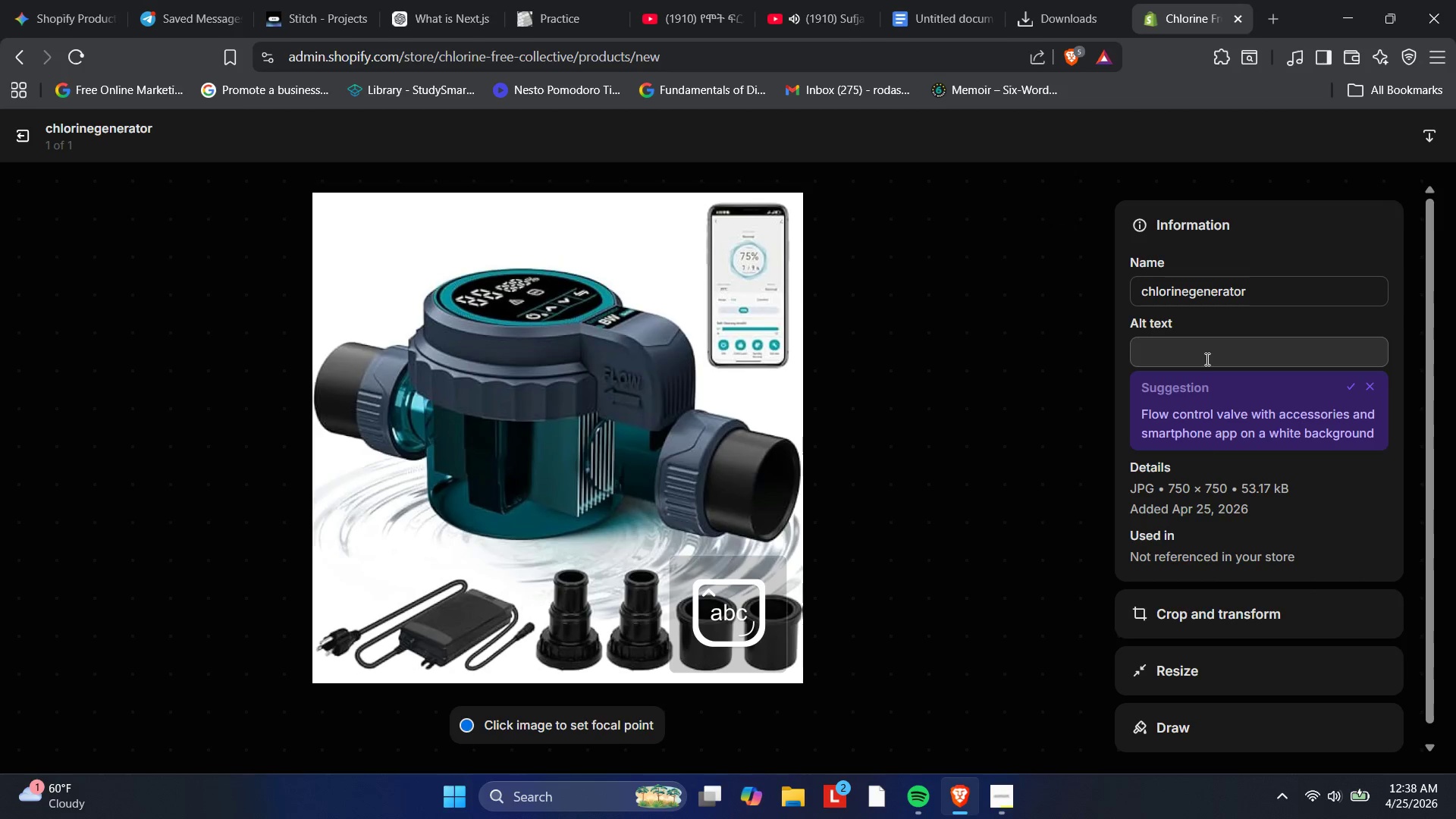 
left_click([1206, 359])
 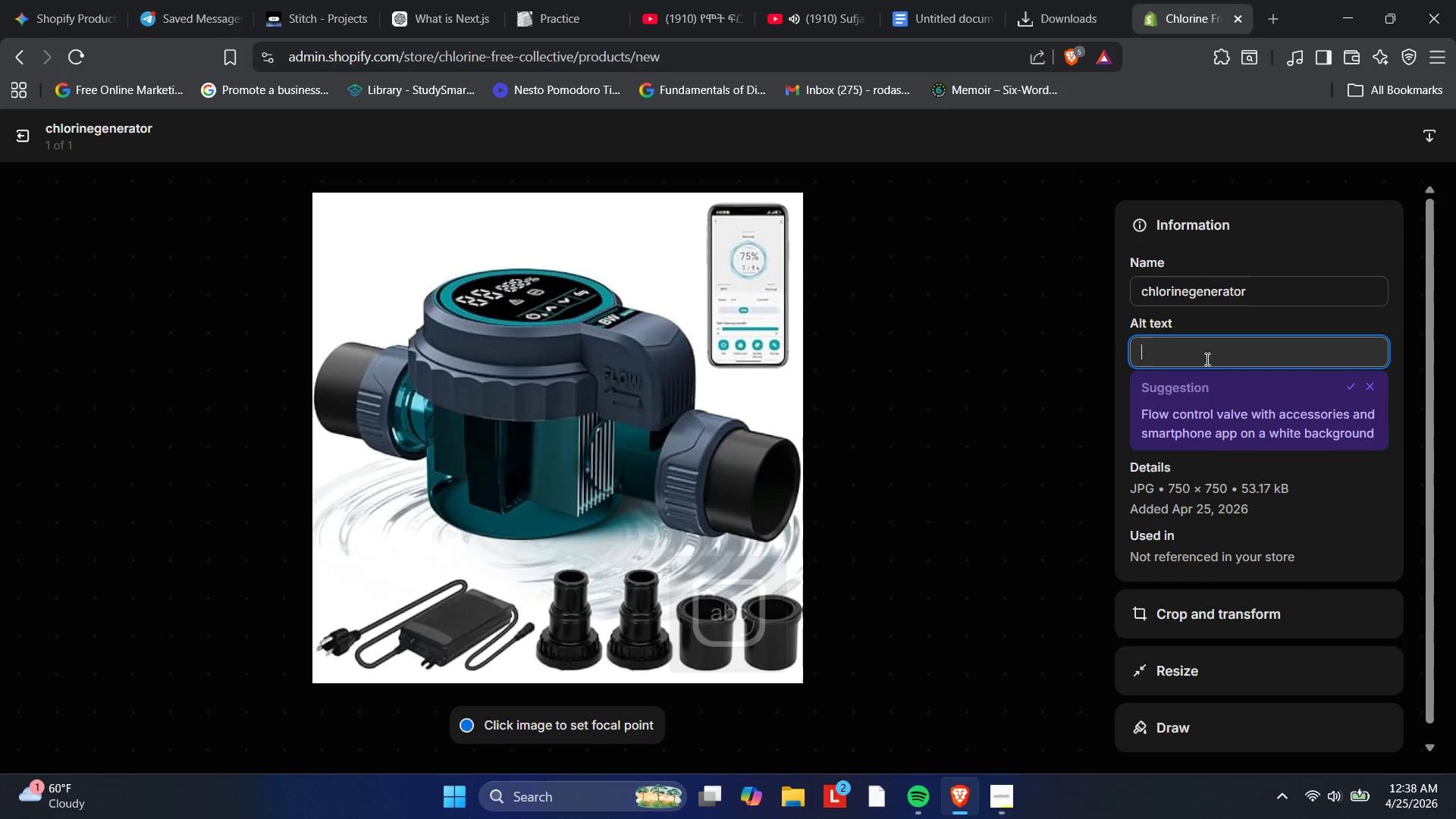 
type(W)
key(Backspace)
type(Aa)
key(Backspace)
key(Backspace)
type(A)
key(Backspace)
type(Saltewater chlorine generater)
key(Backspace)
key(Backspace)
type(or x)
key(Backspace)
type(systen for above-ground)
 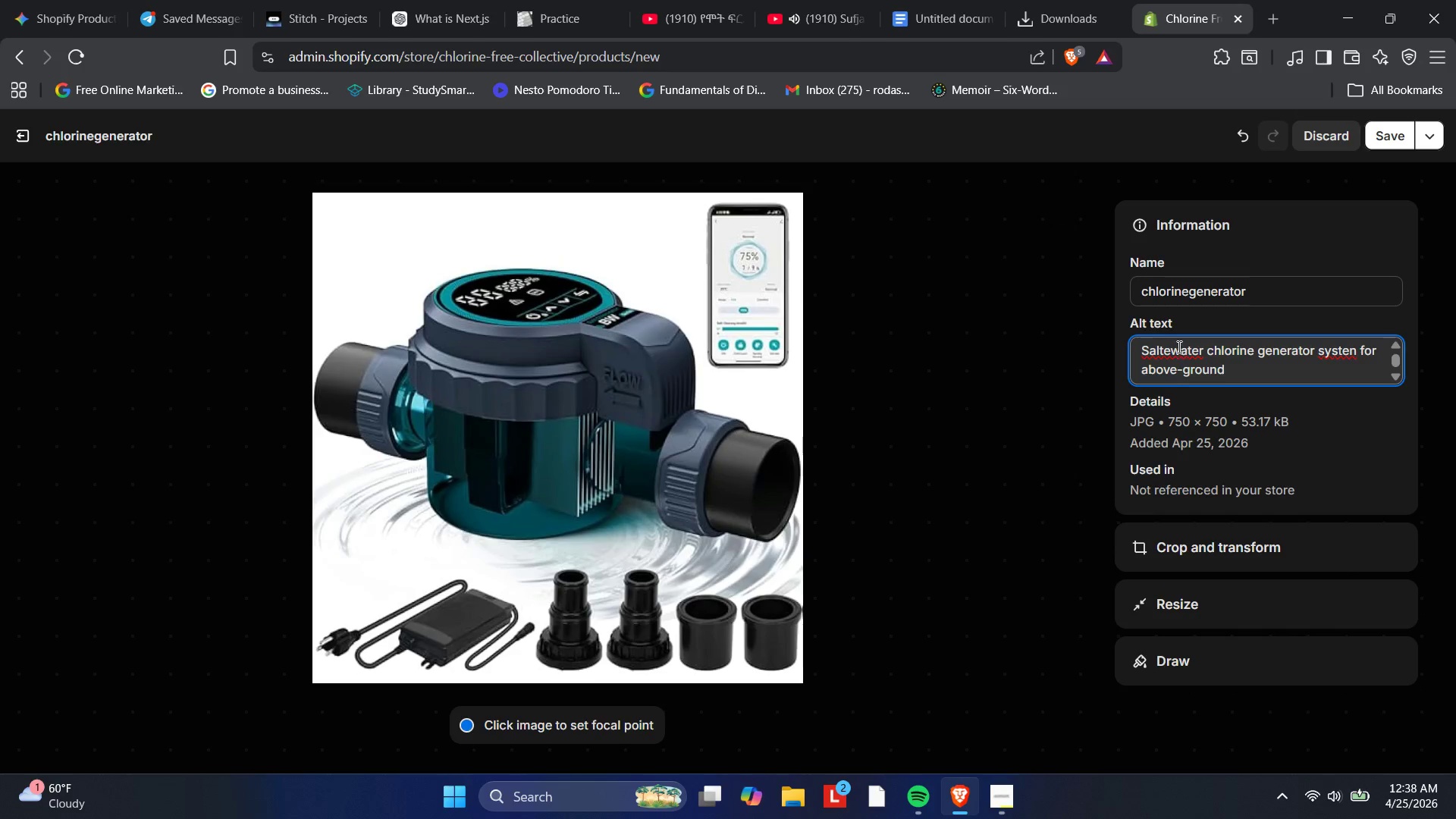 
left_click([1167, 345])
 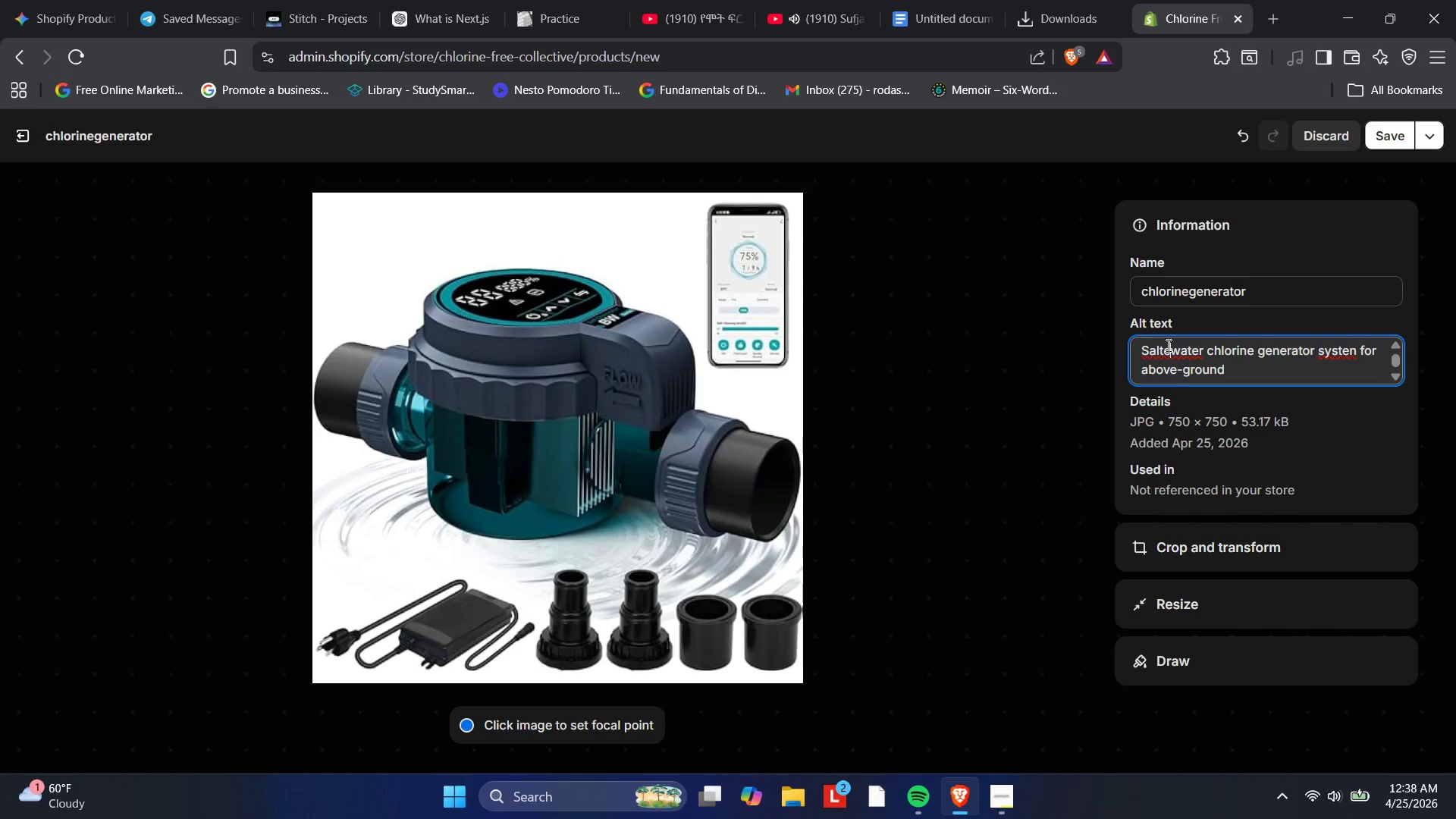 
key(Backspace)
 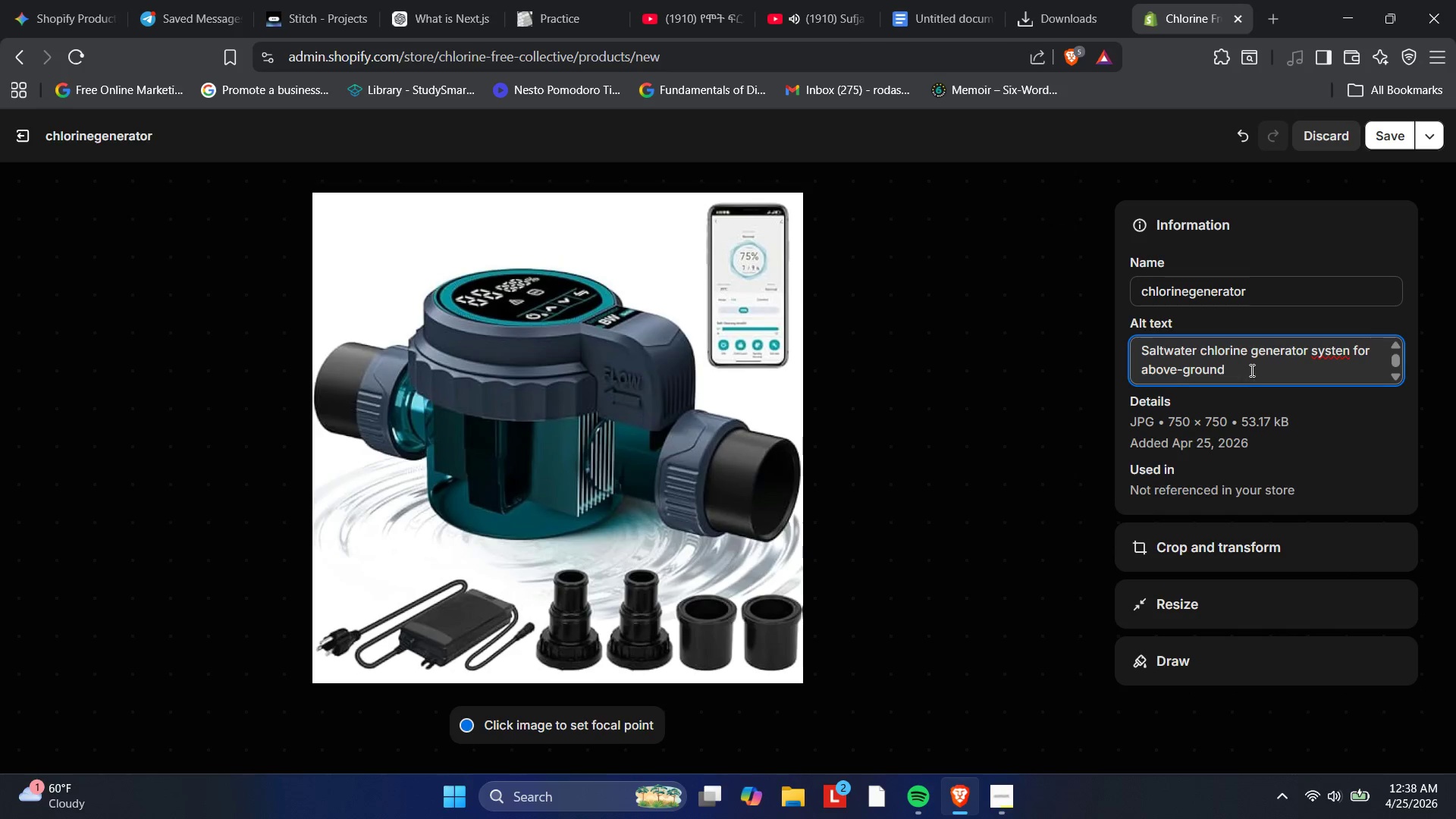 
left_click([1250, 369])
 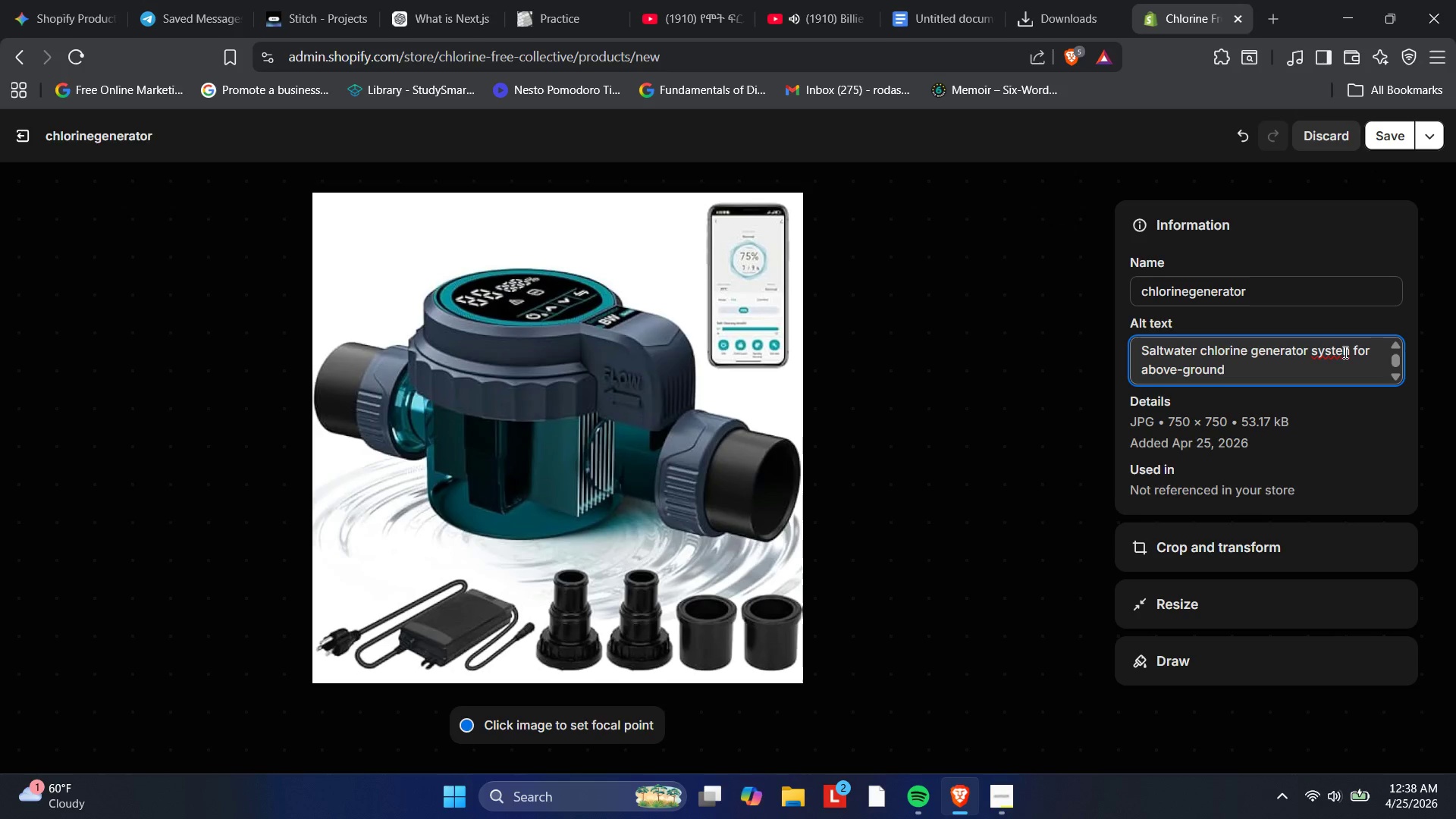 
left_click([1348, 352])
 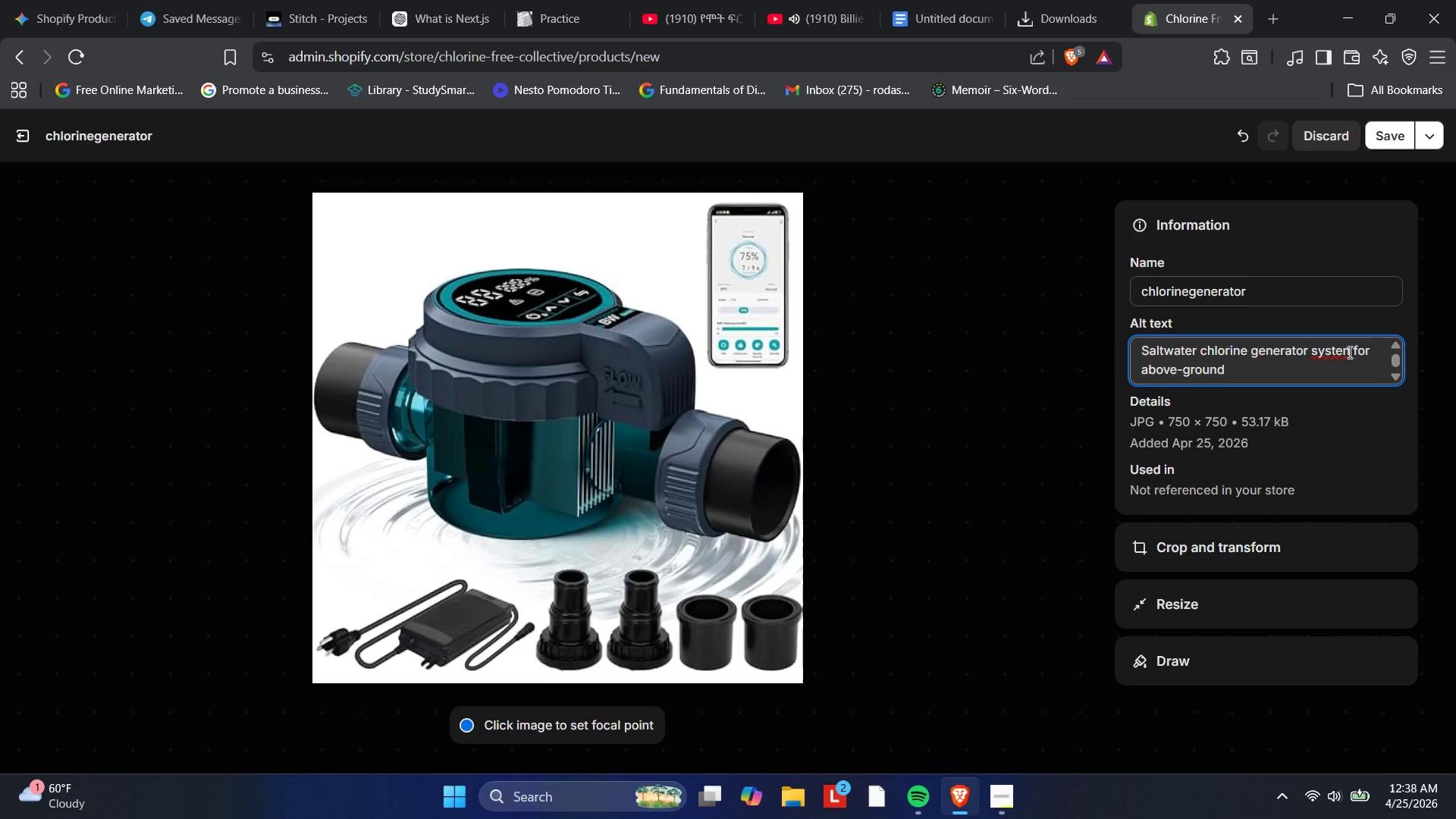 
key(Backspace)
 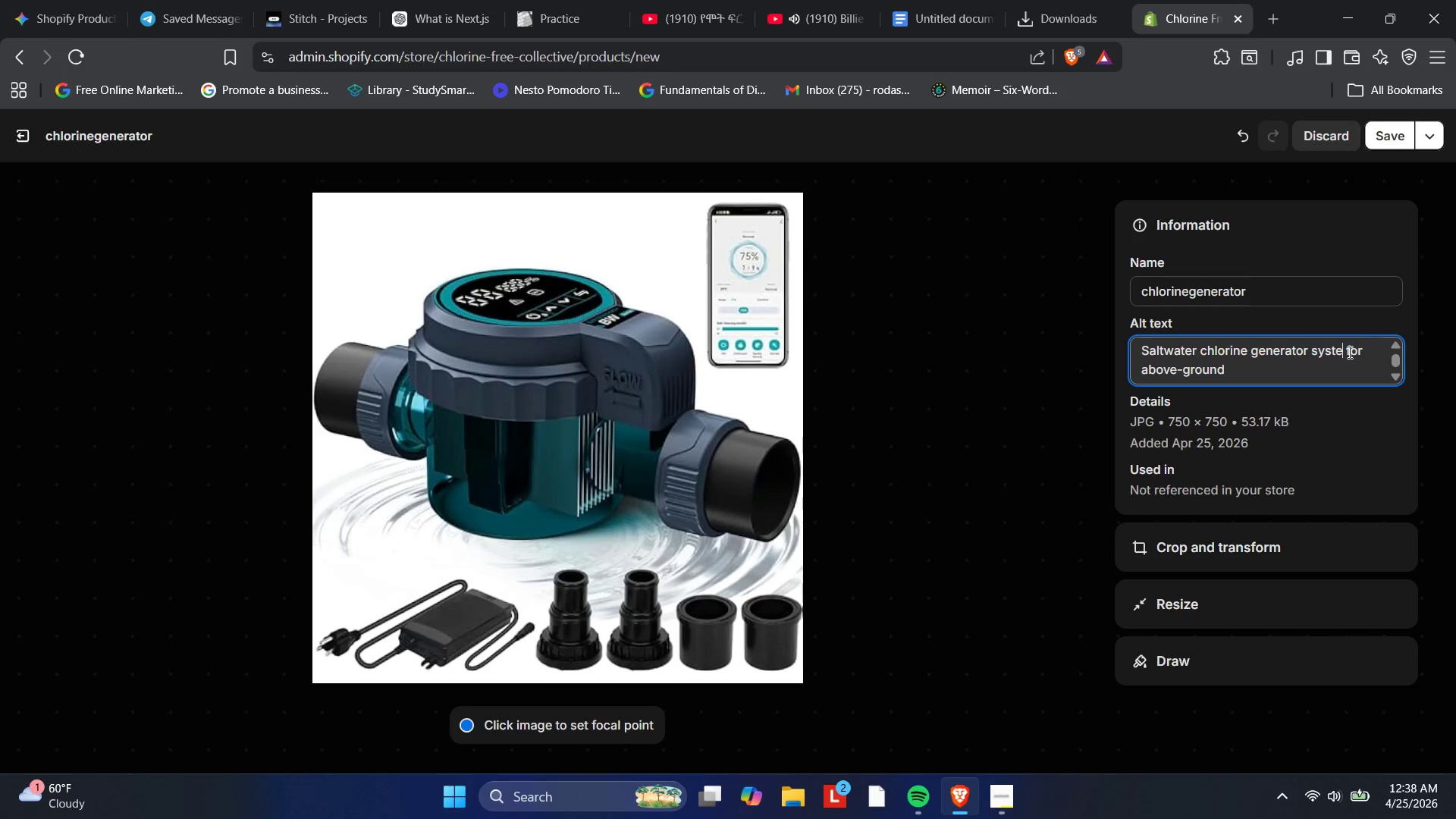 
key(M)
 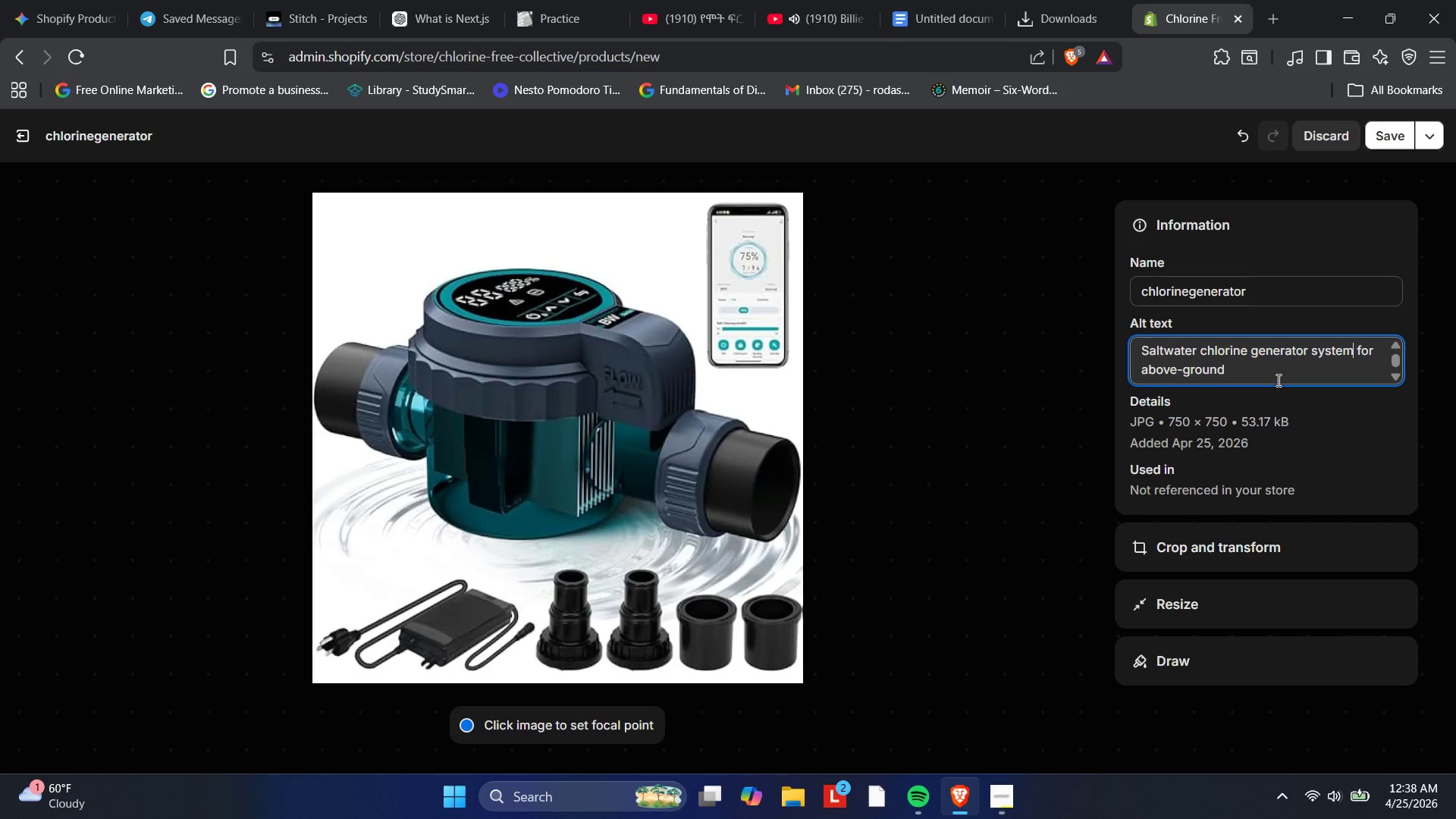 
left_click([1273, 374])
 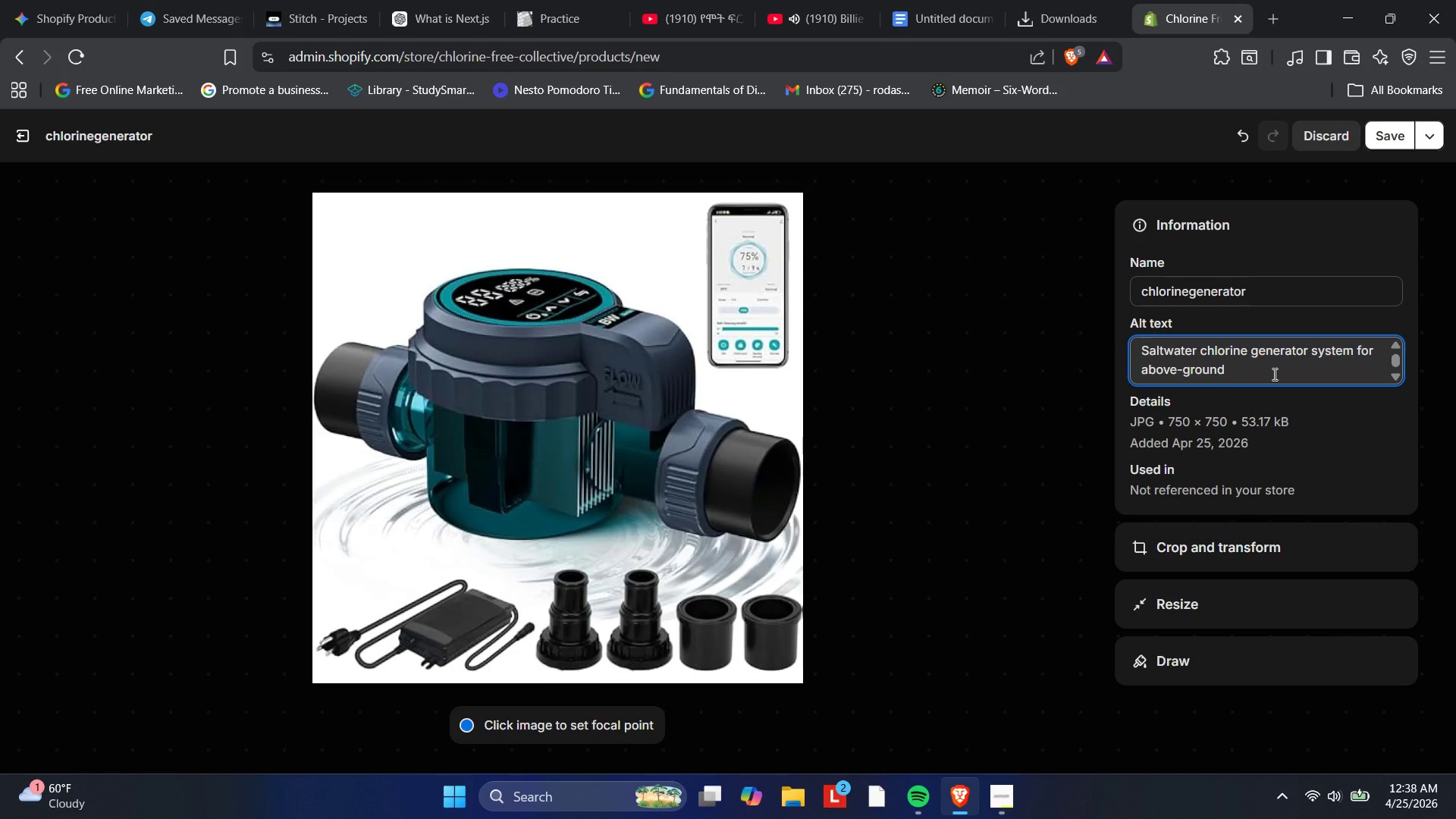 
type( pools, eco-friendly water purification.)
 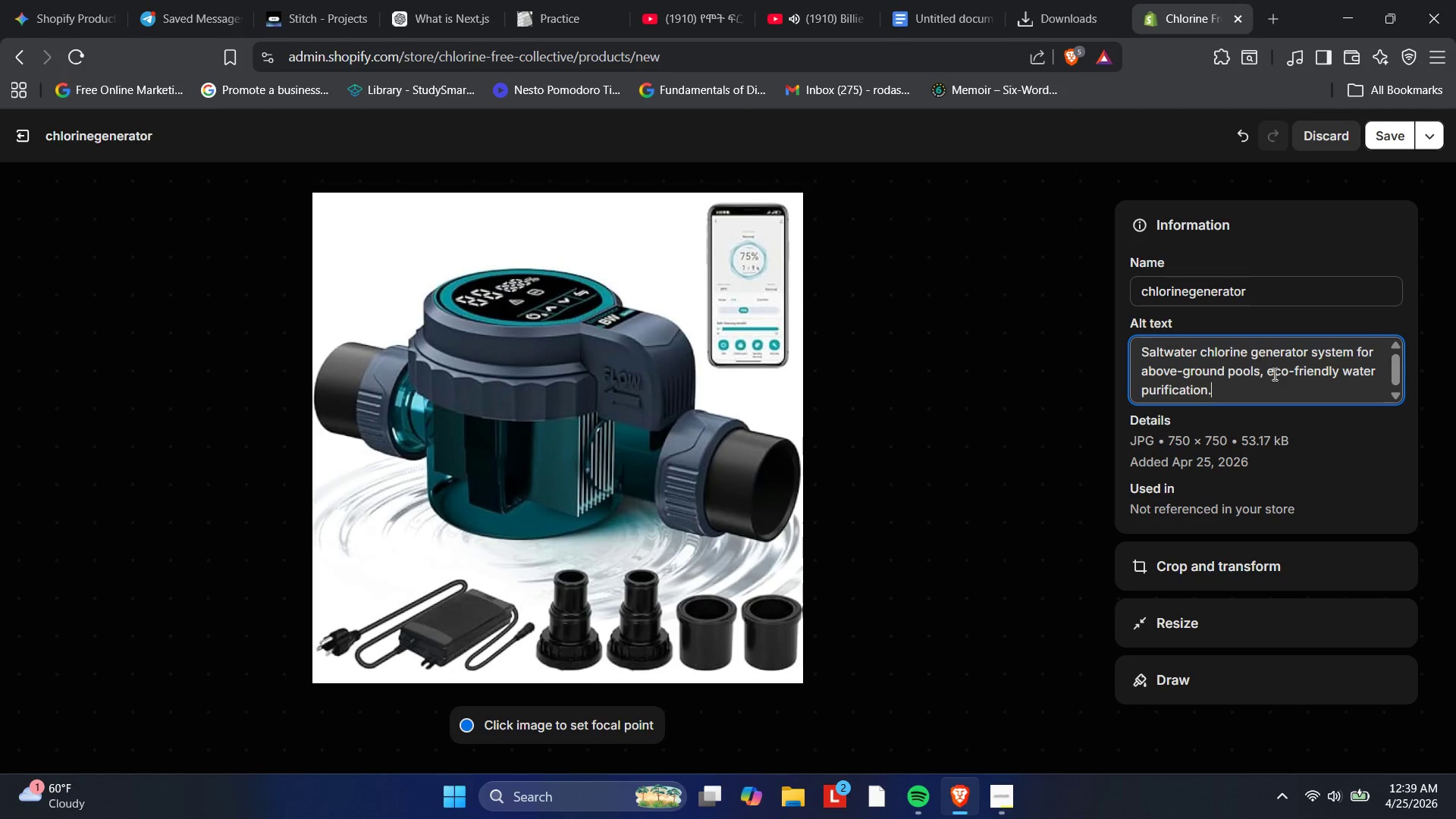 
wait(14.56)
 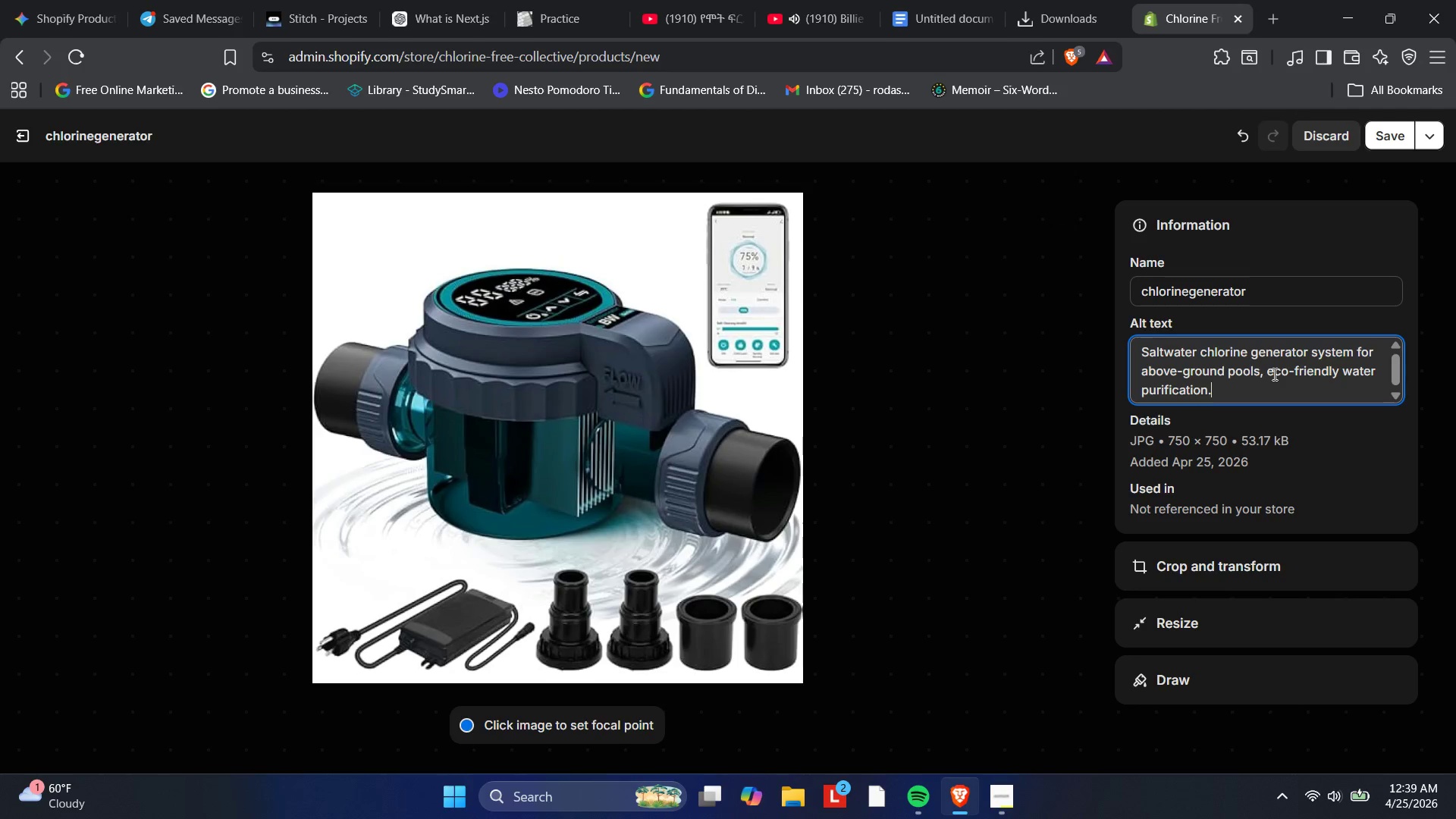 
left_click([1382, 135])
 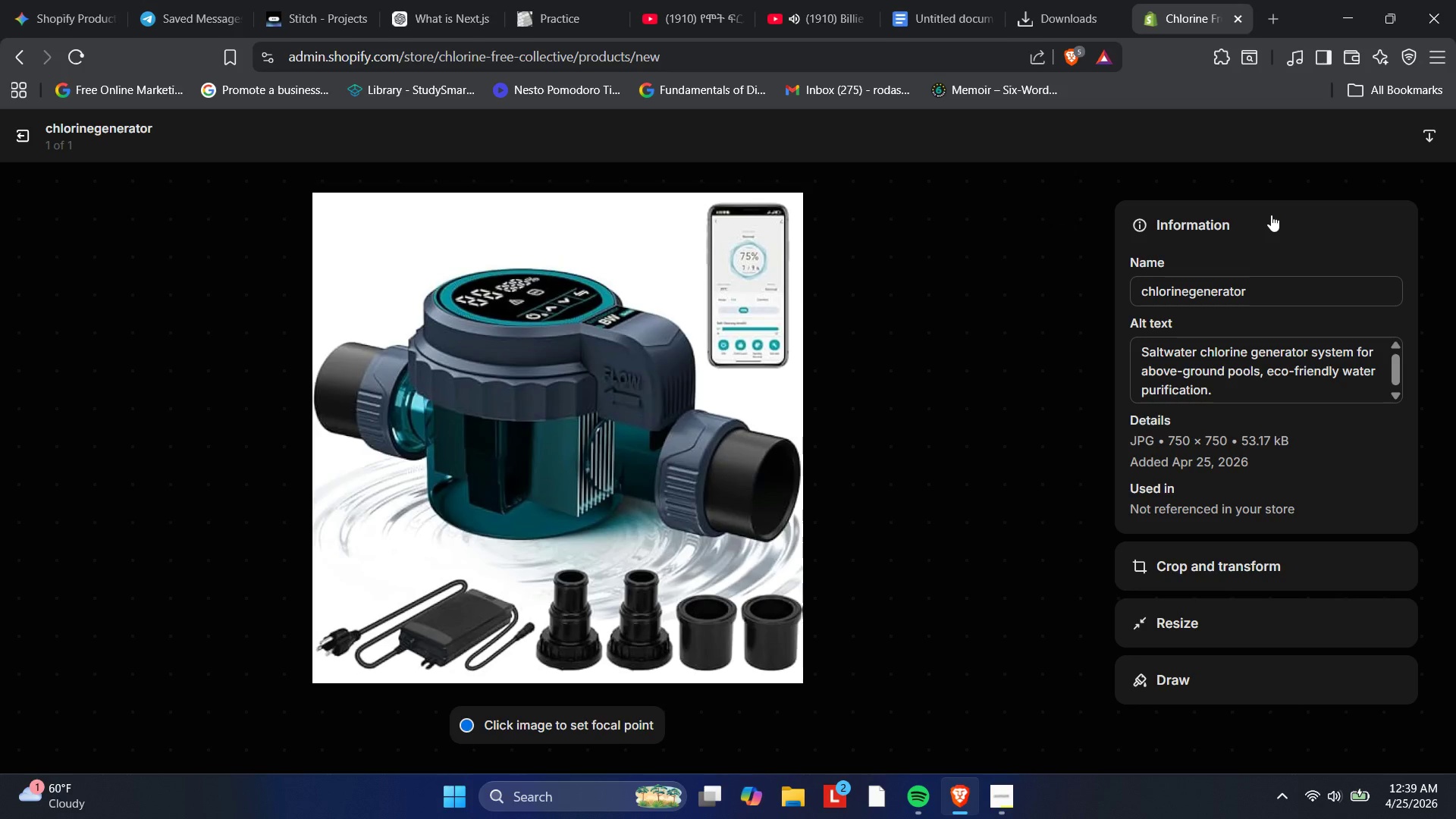 
wait(30.5)
 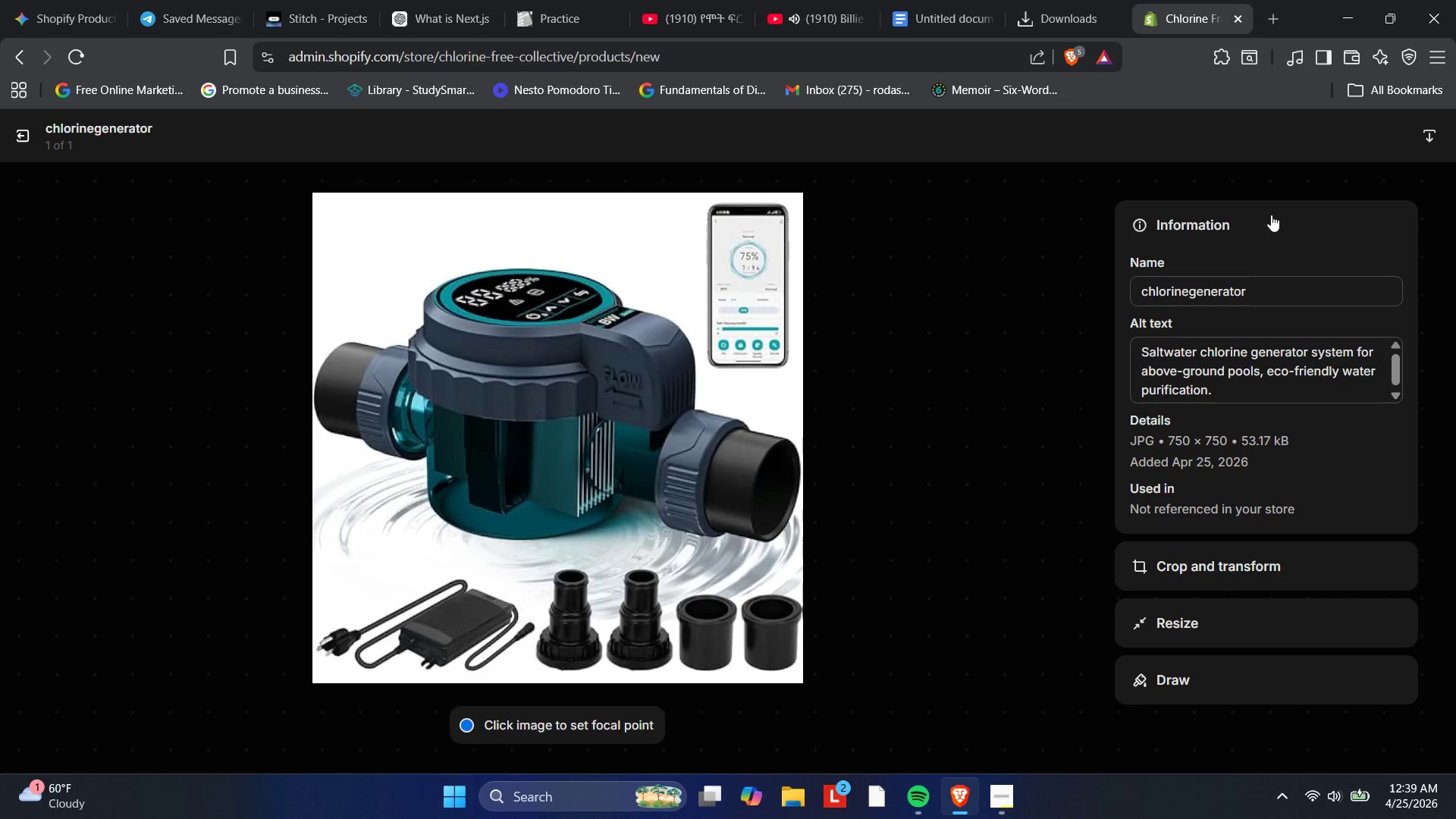 
scroll: coordinate [998, 373], scroll_direction: down, amount: 2.0
 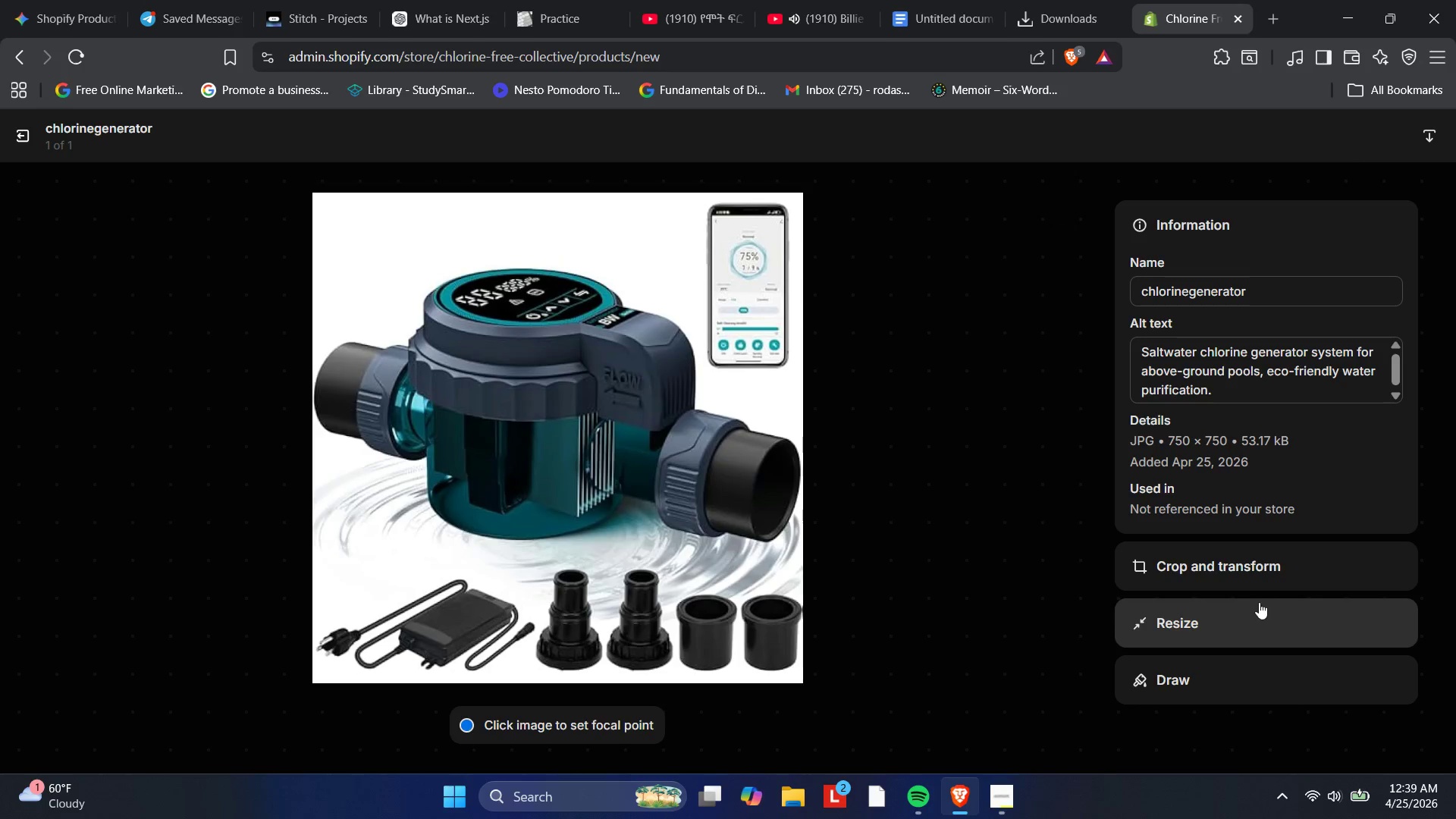 
left_click([1209, 612])
 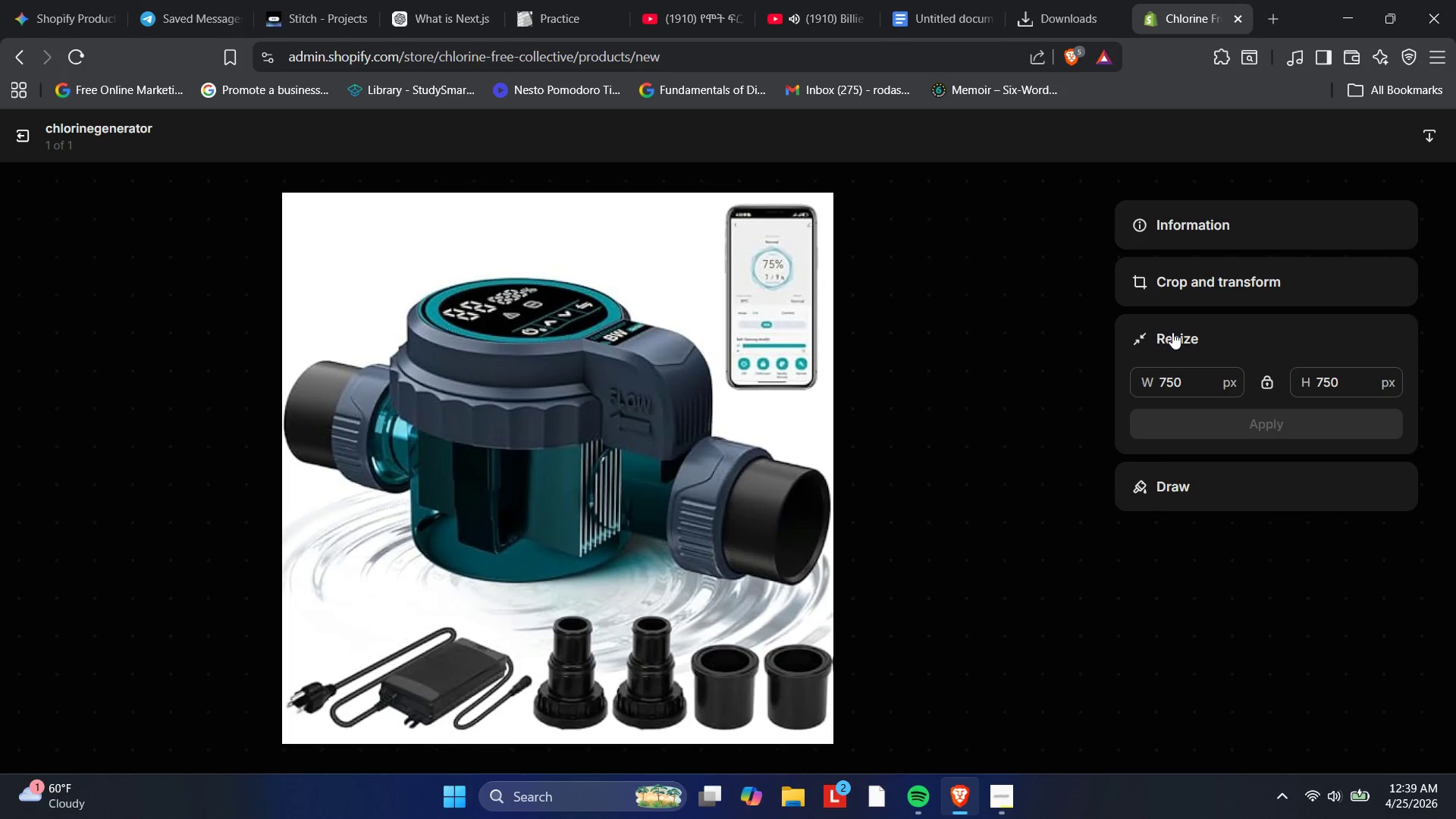 
left_click([1173, 332])
 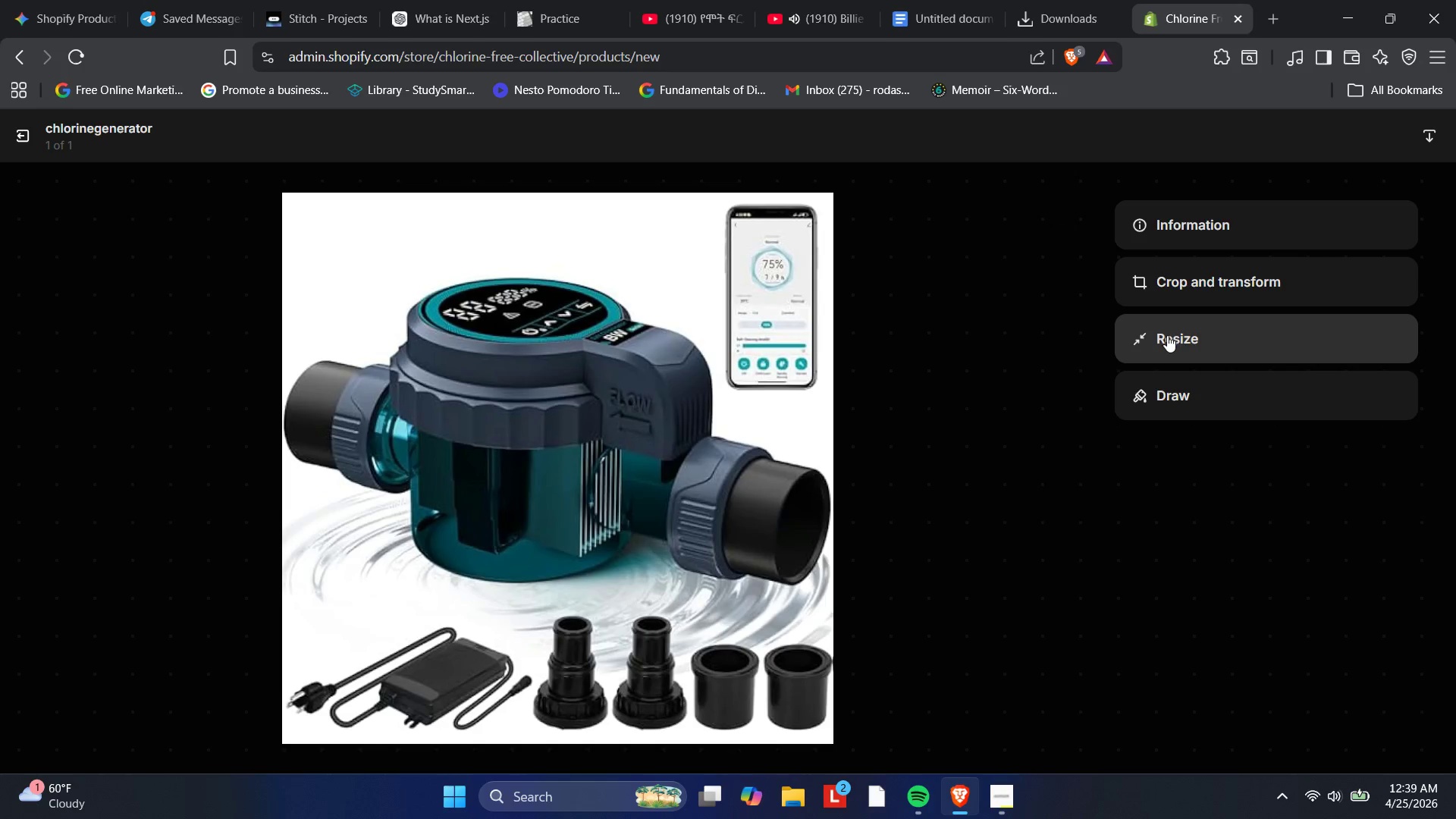 
left_click([1166, 335])
 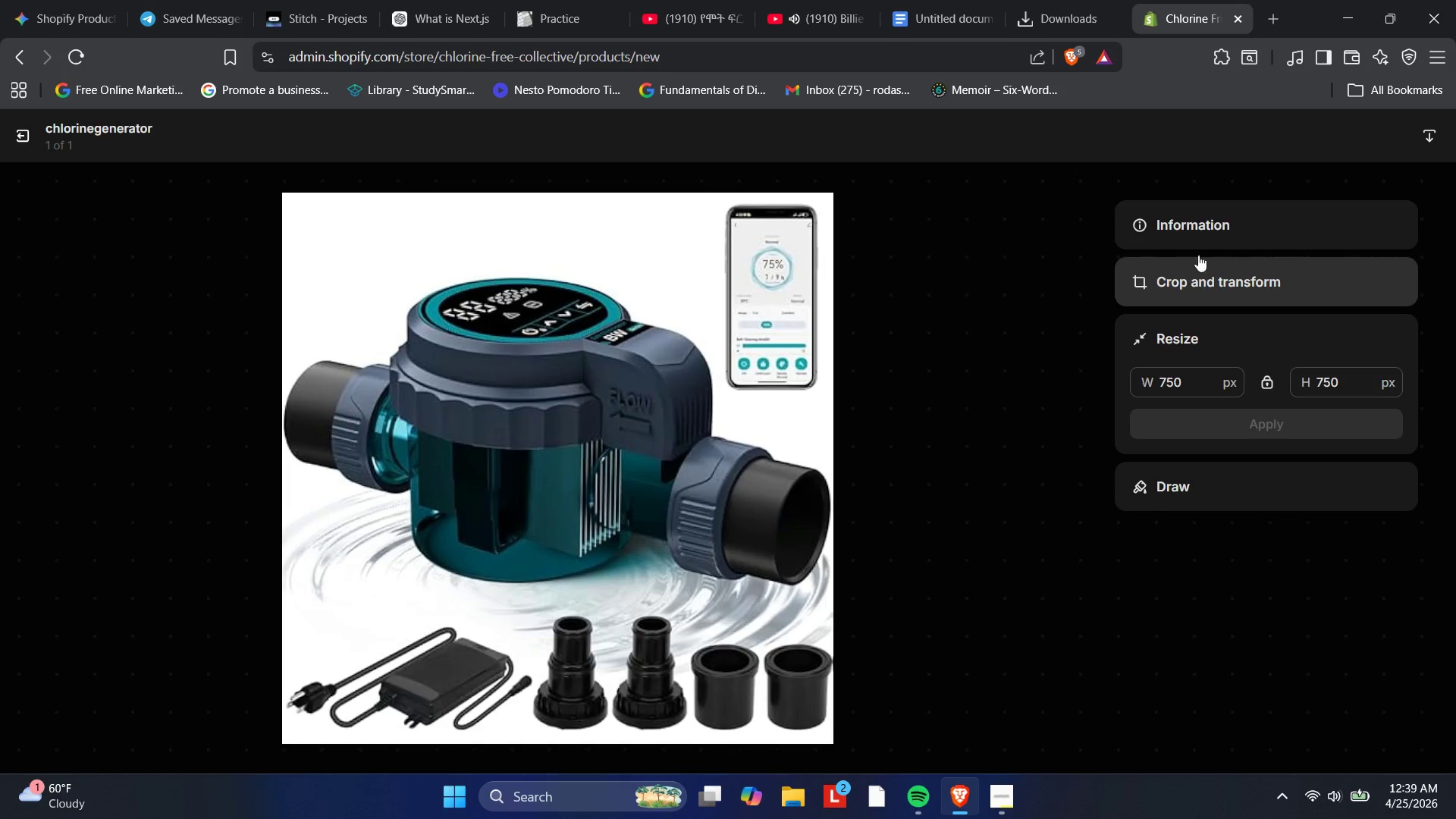 
left_click([1220, 227])
 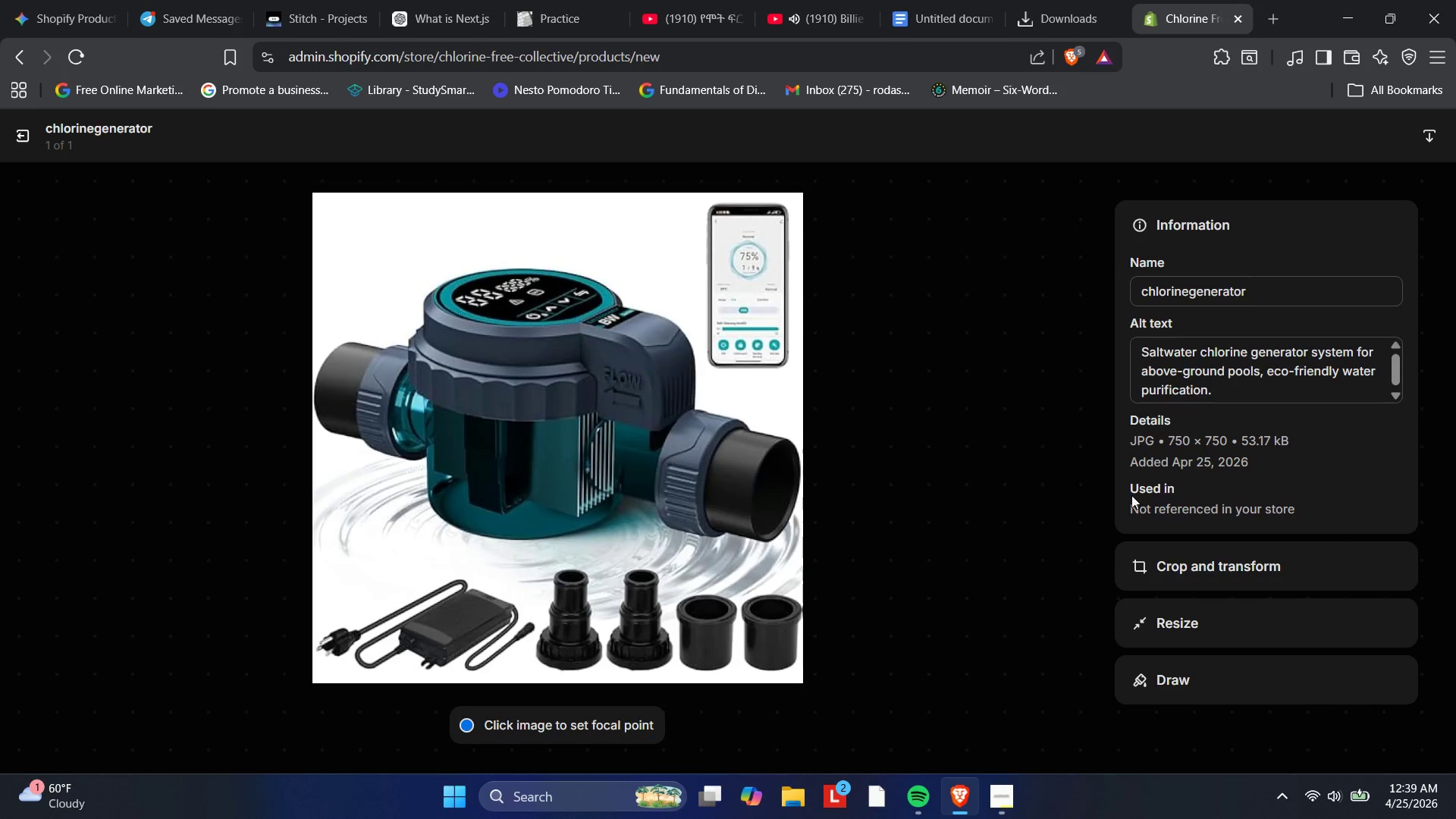 
left_click([1165, 618])
 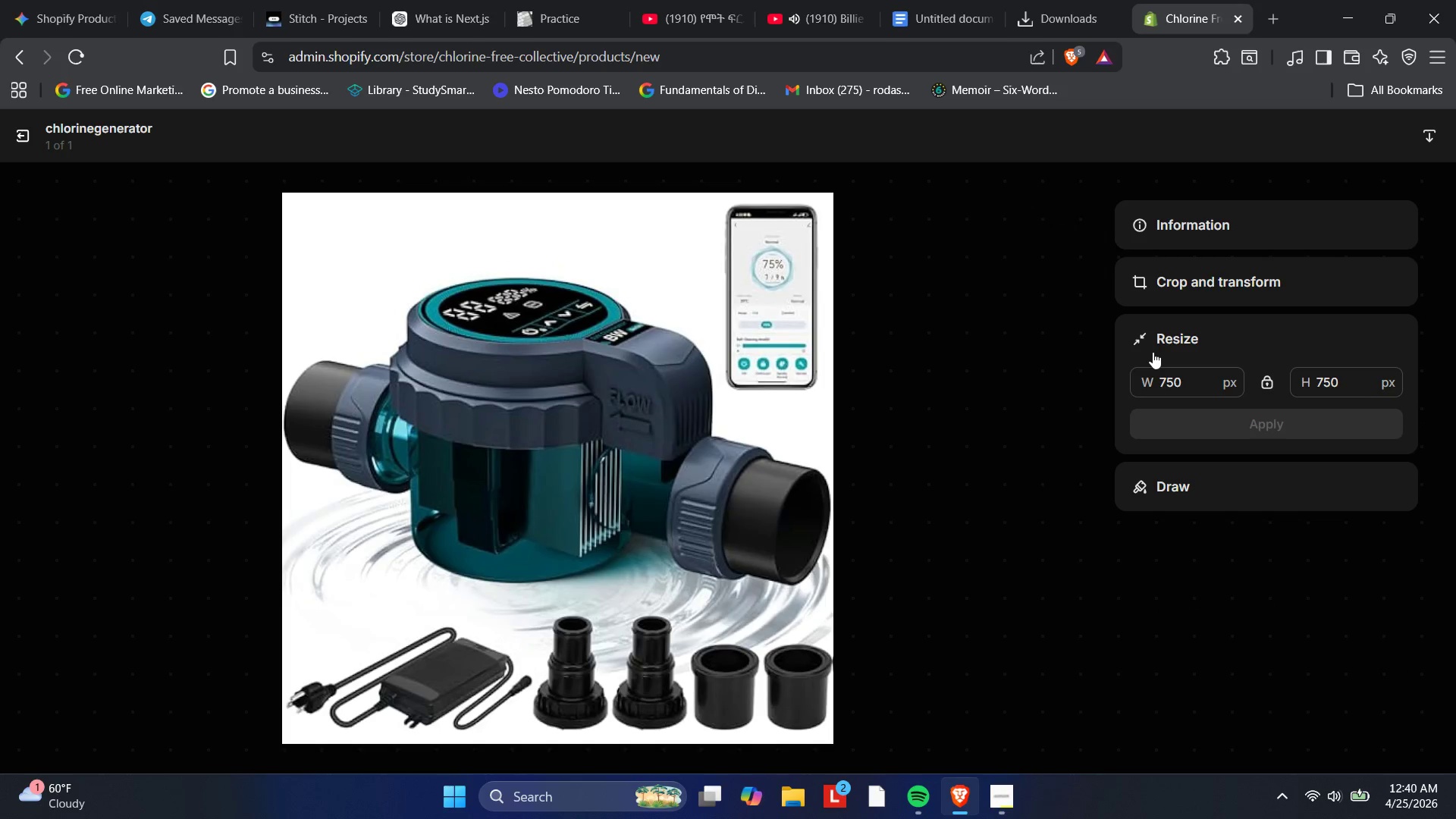 
left_click([1153, 352])
 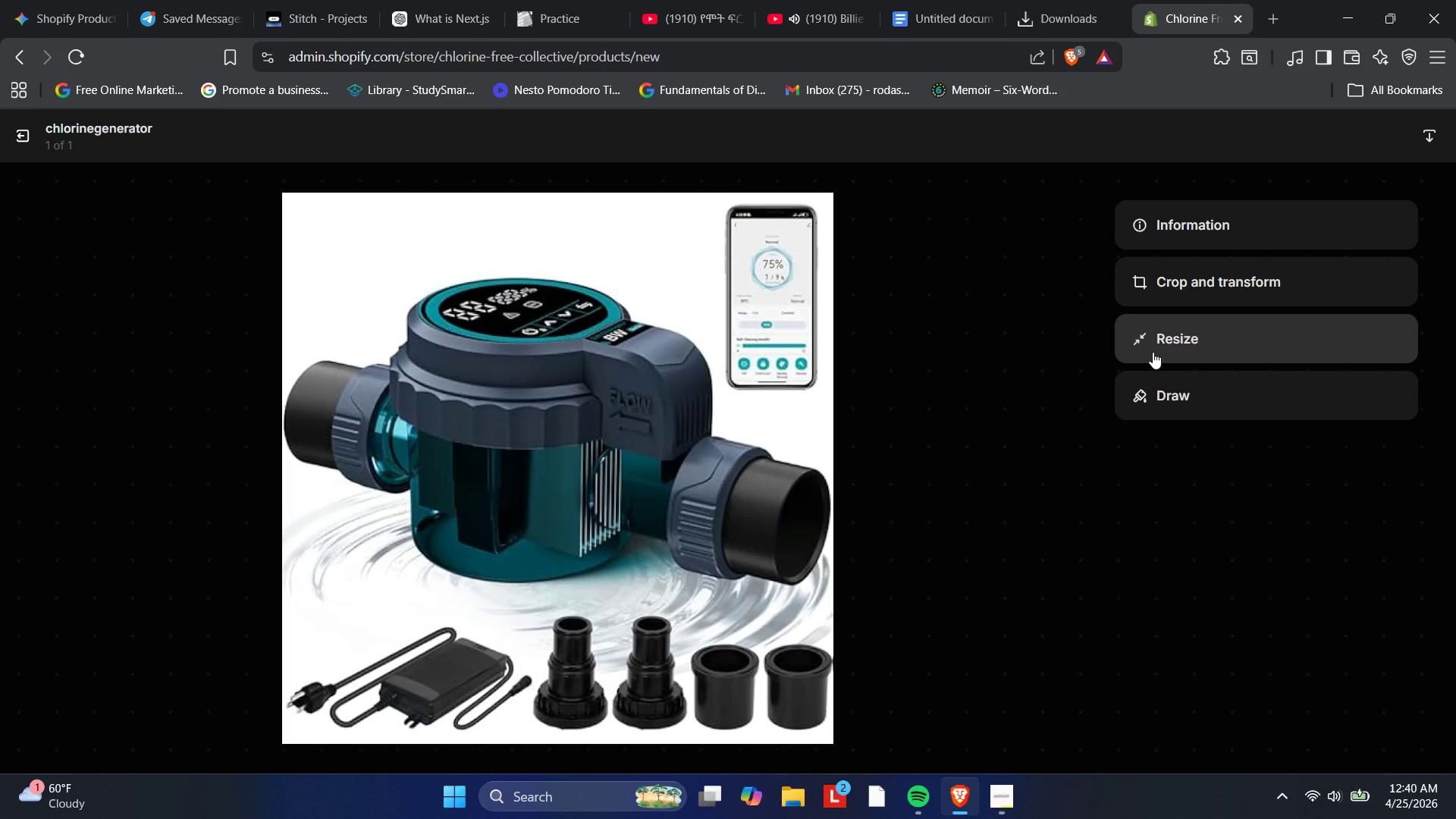 
left_click([1153, 352])
 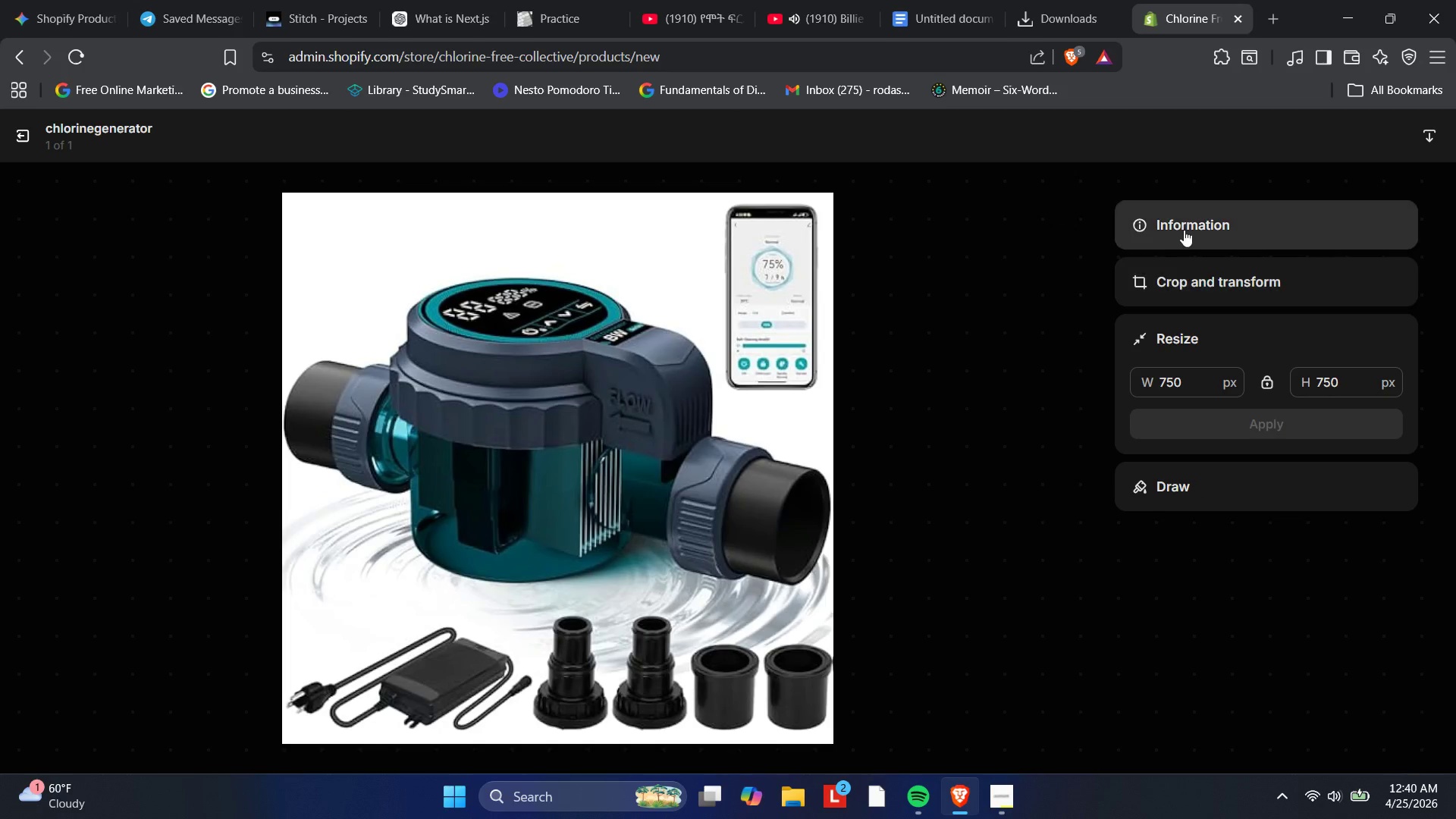 
left_click([1186, 222])
 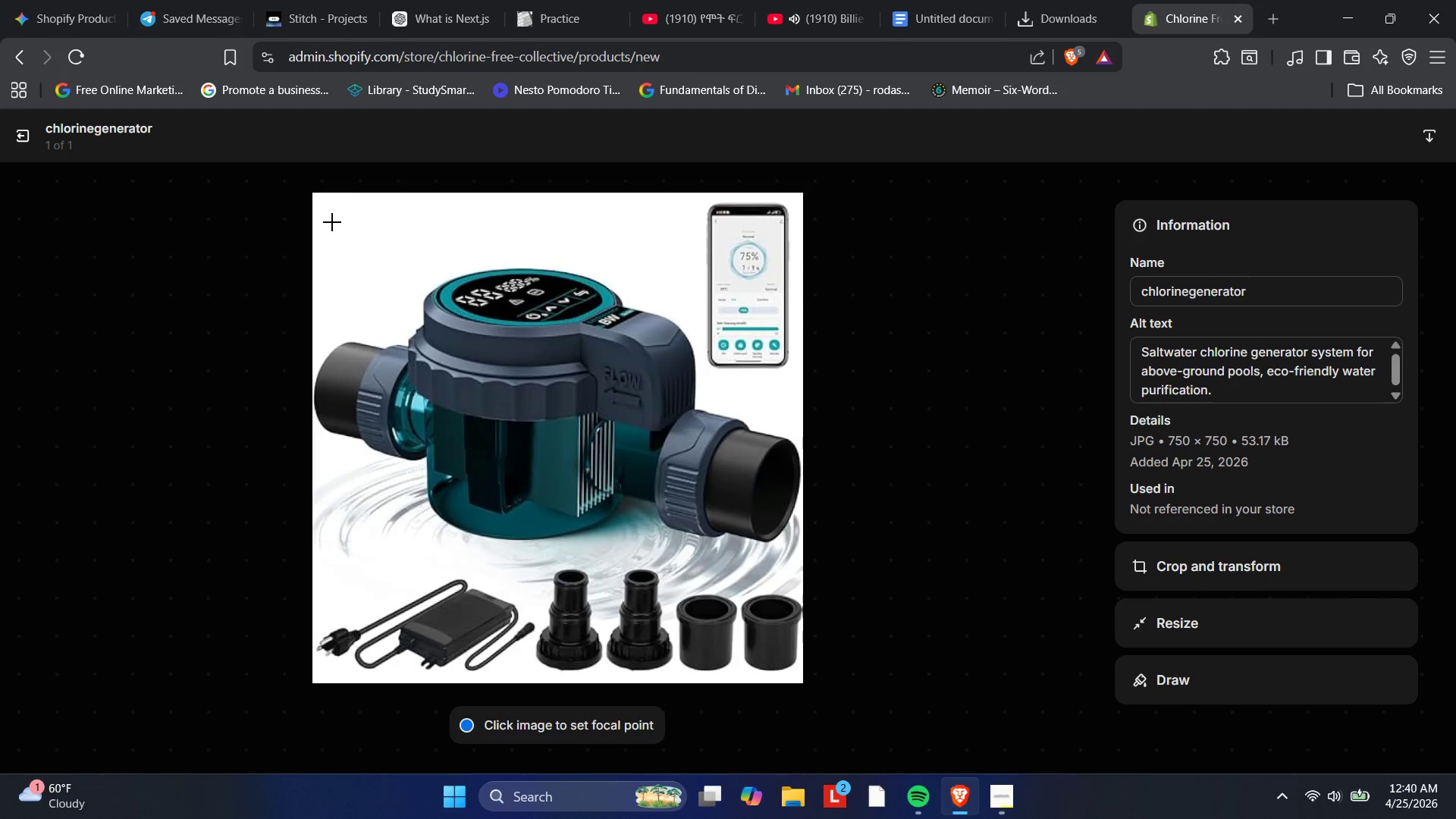 
mouse_move([18, 168])
 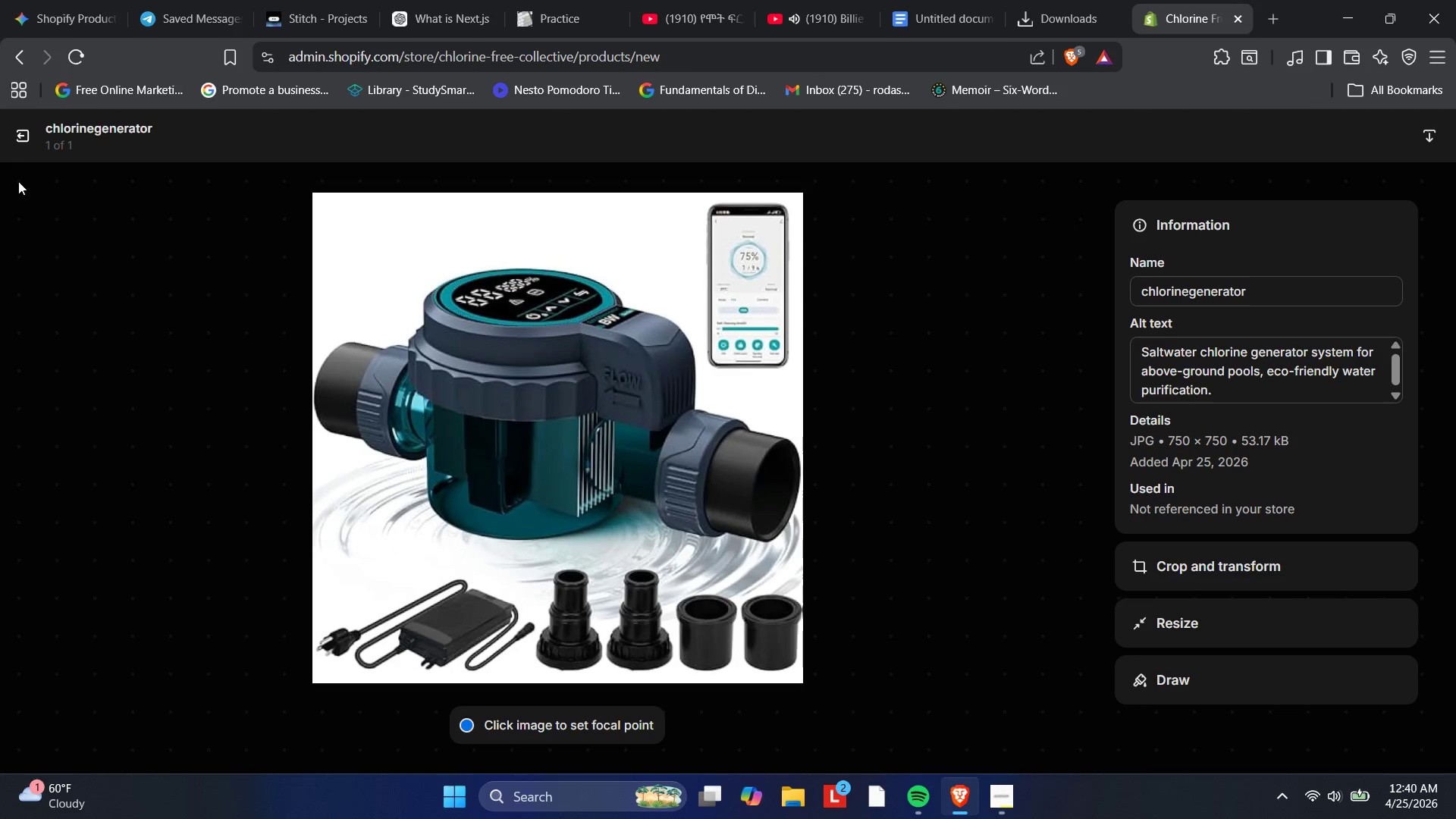 
left_click([13, 141])
 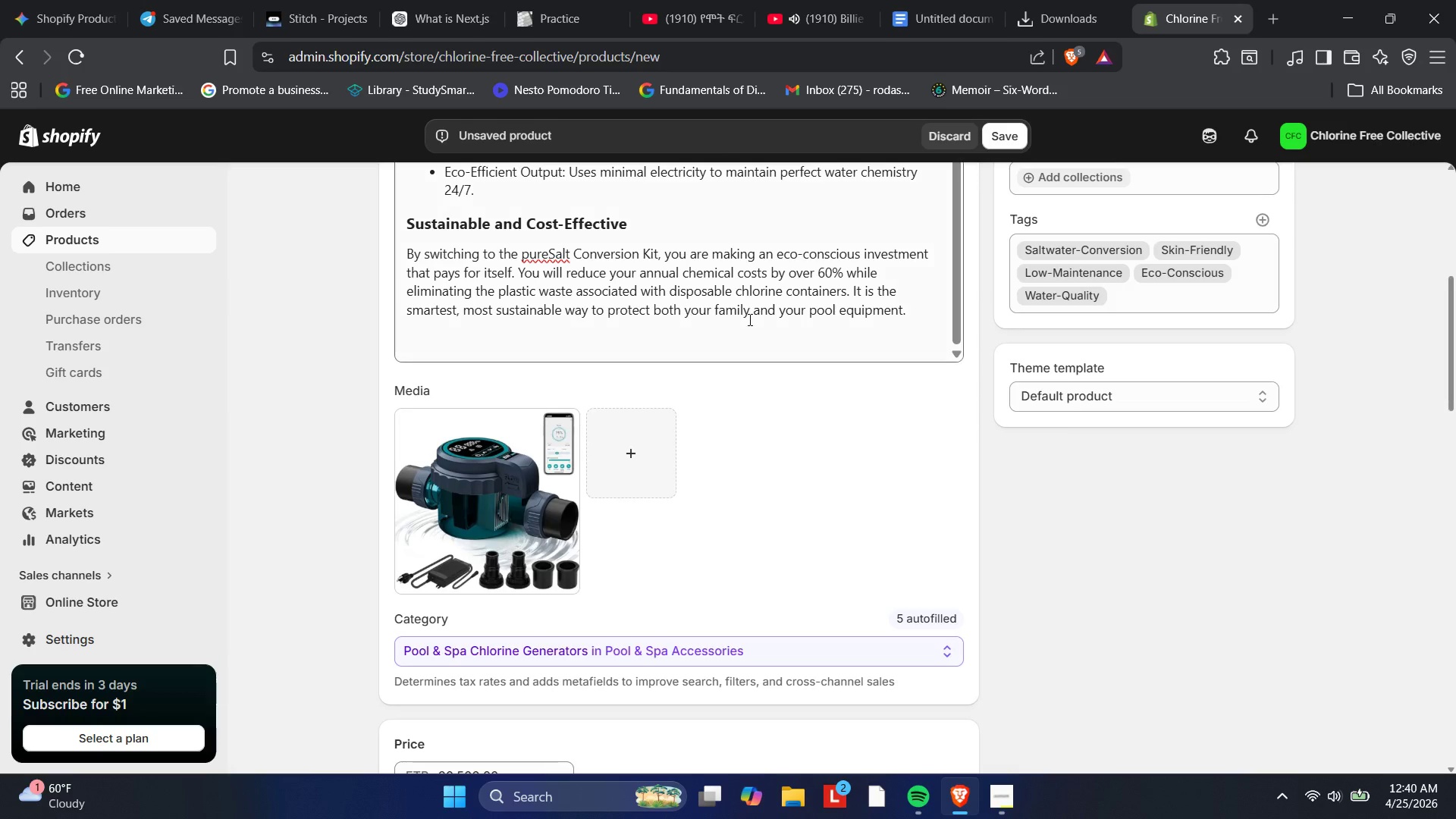 
scroll: coordinate [748, 319], scroll_direction: down, amount: 12.0
 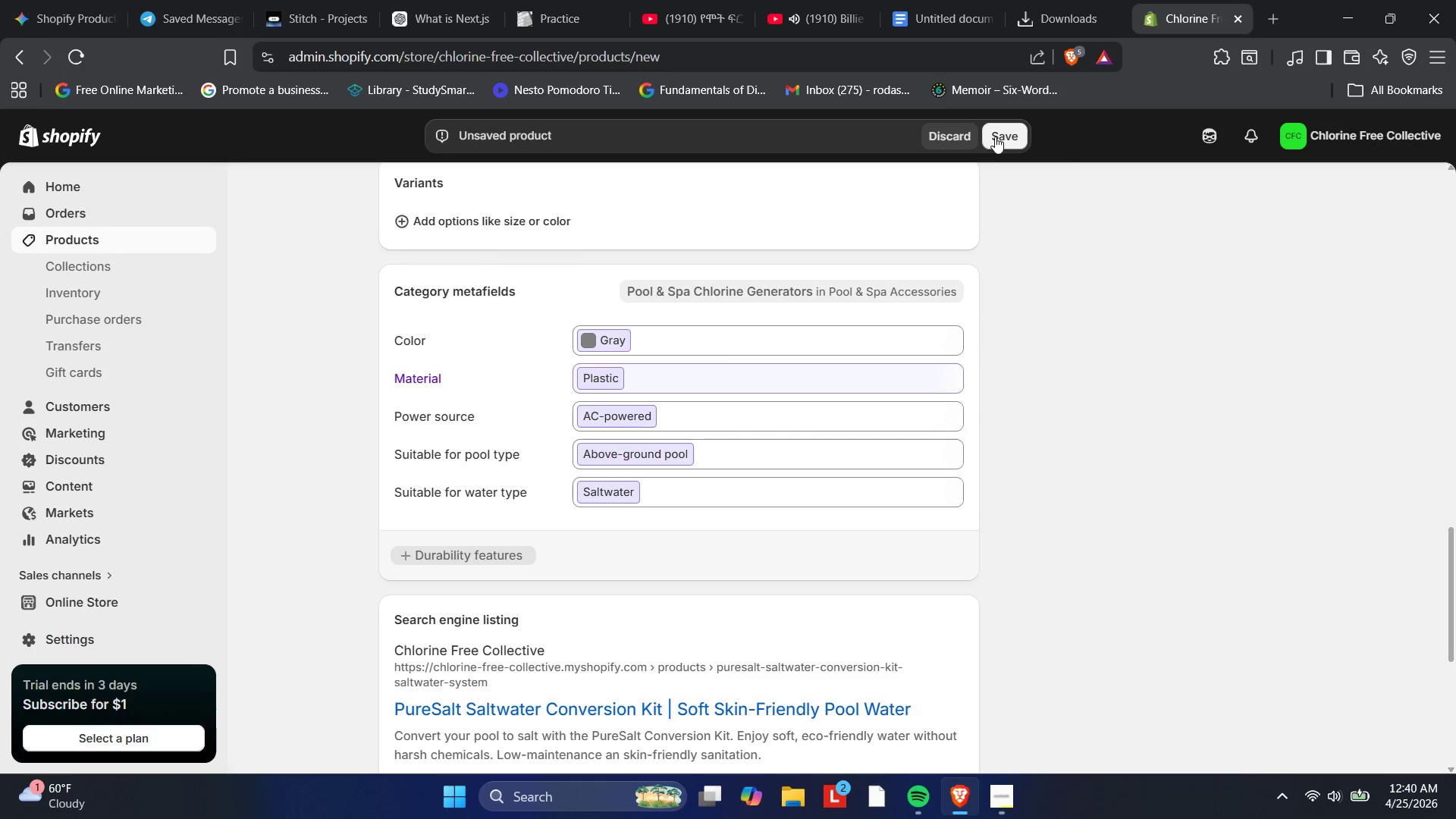 
left_click([995, 136])
 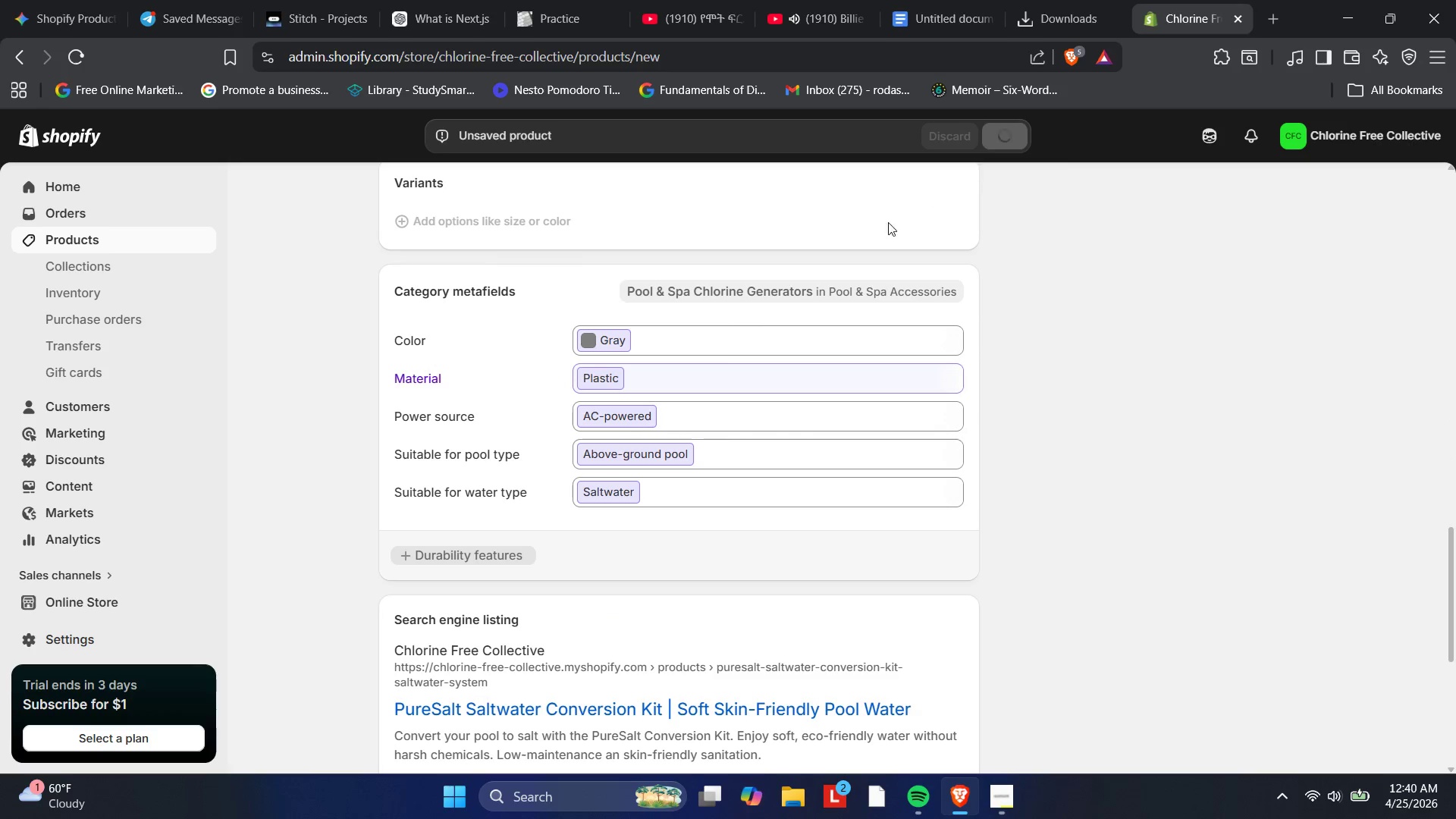 
scroll: coordinate [875, 246], scroll_direction: down, amount: 5.0
 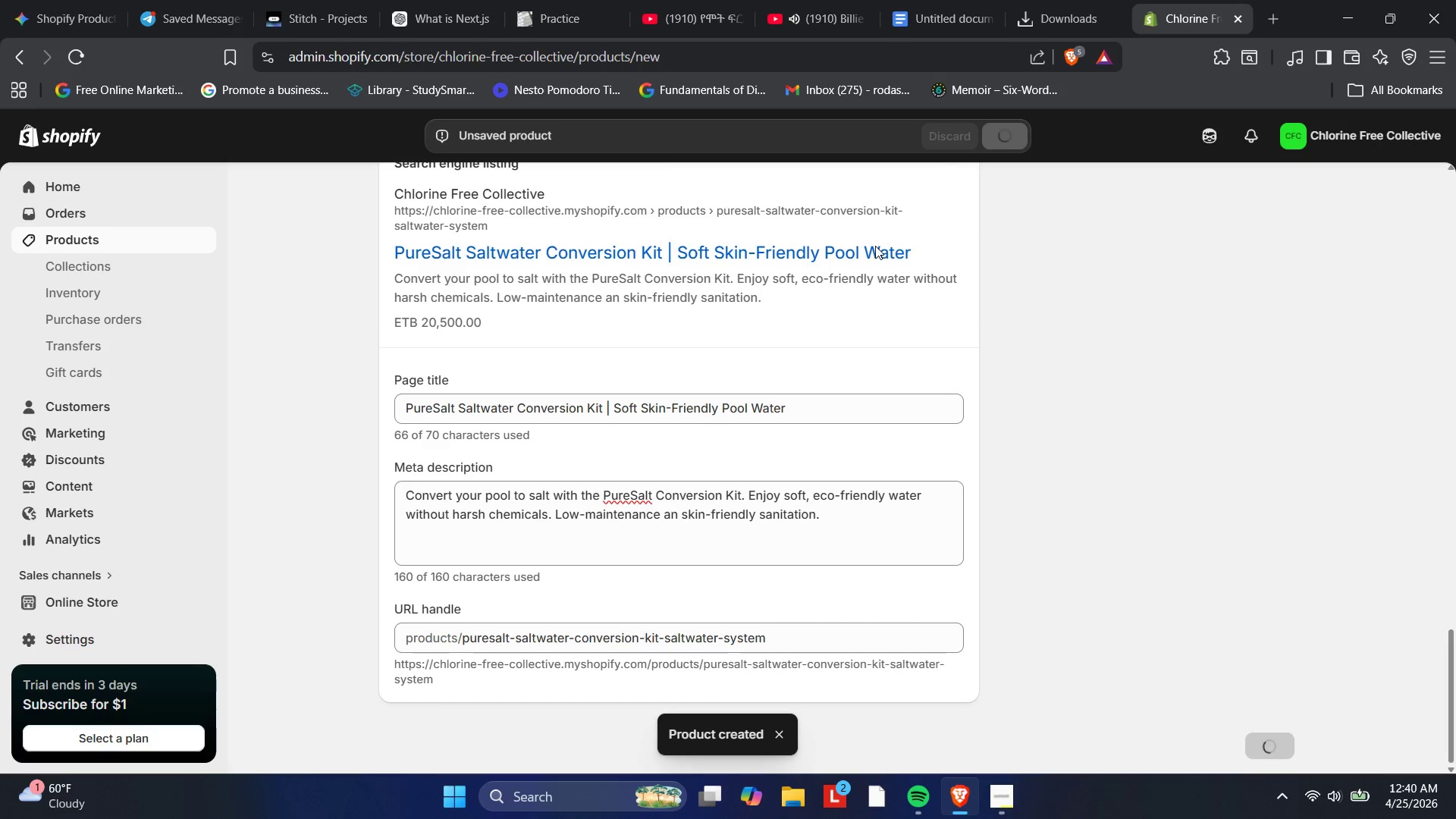 
scroll: coordinate [824, 334], scroll_direction: up, amount: 1.0
 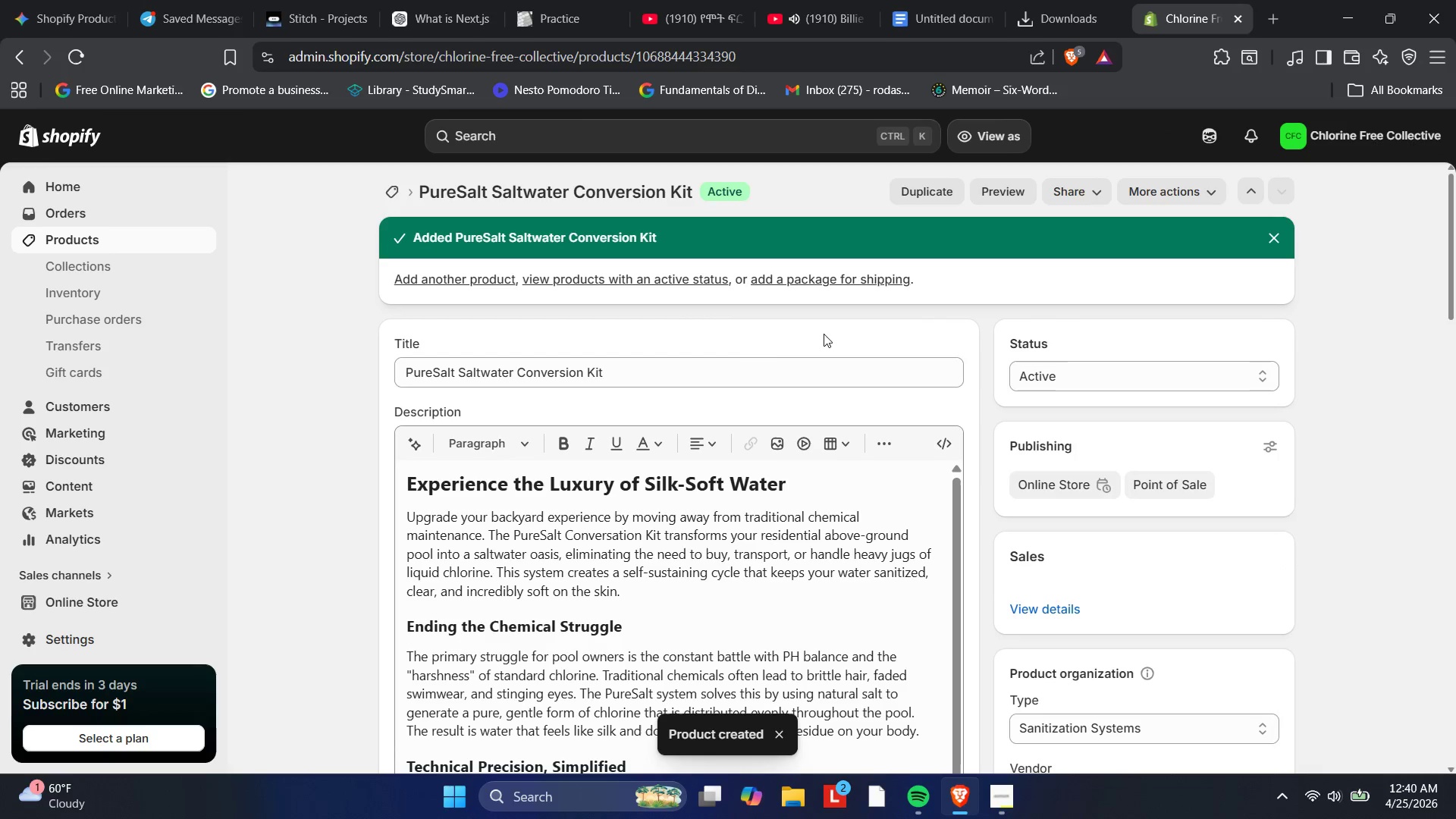 
scroll: coordinate [824, 334], scroll_direction: down, amount: 1.0
 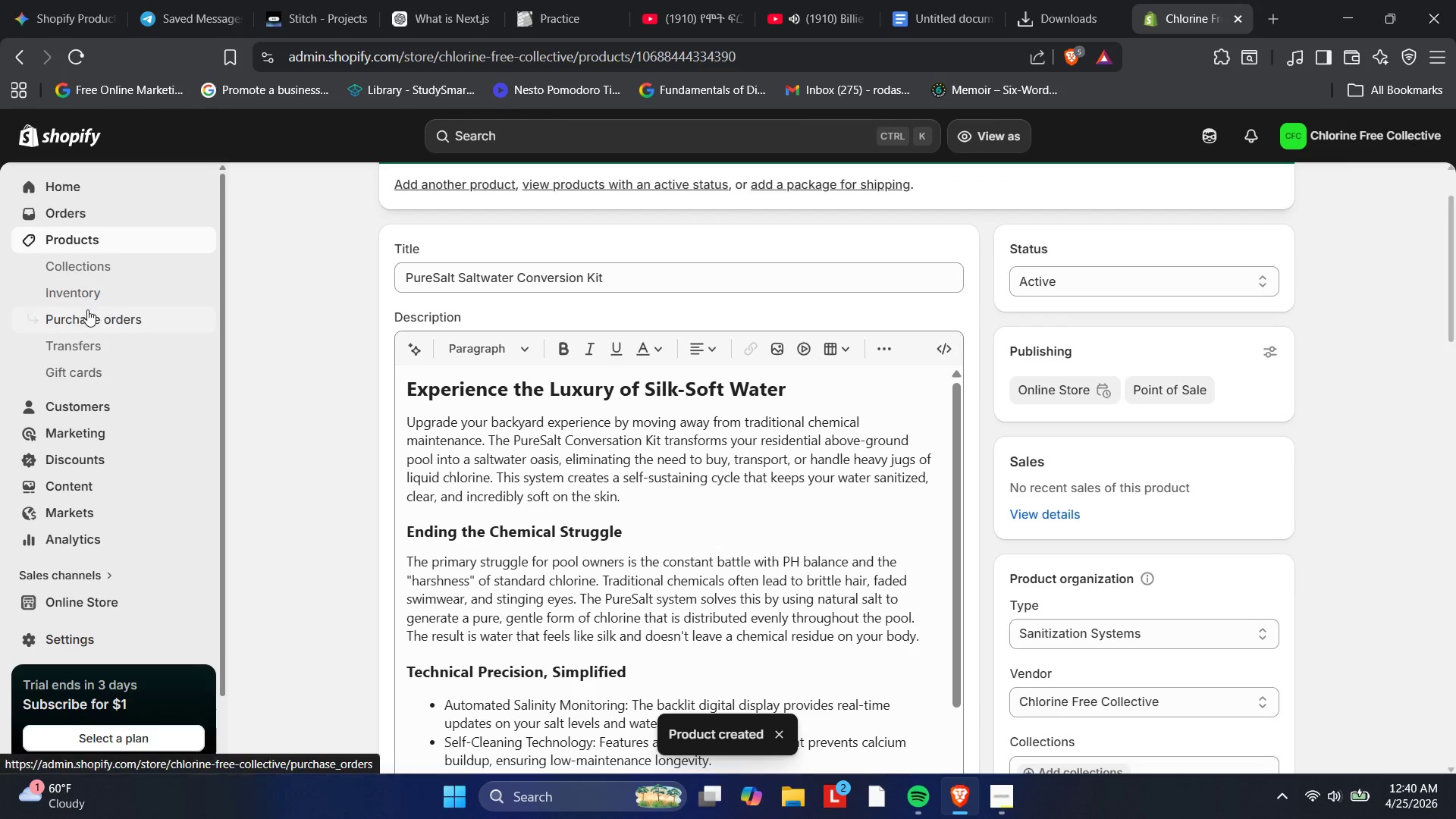 
left_click([91, 243])
 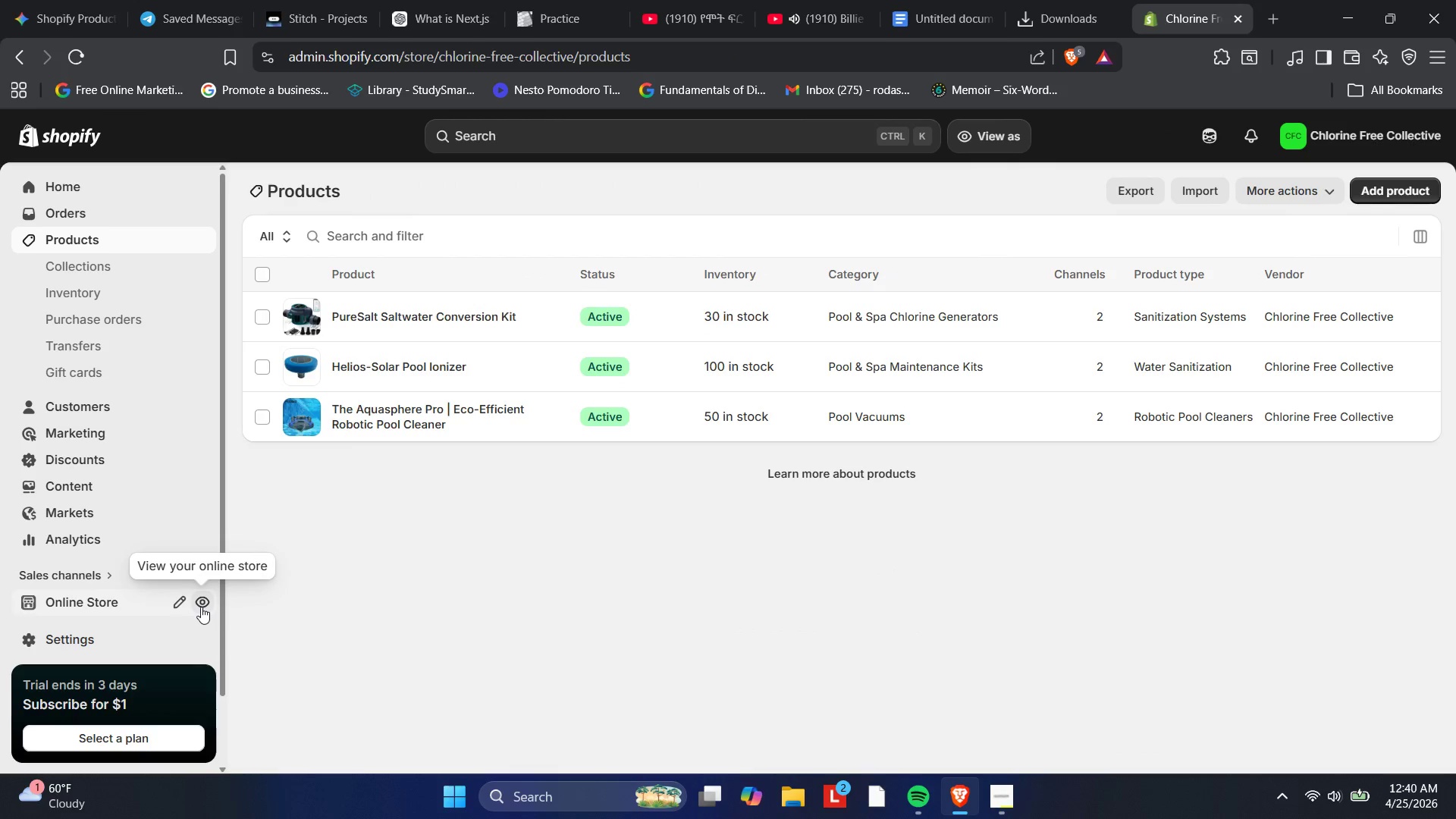 
left_click([201, 607])
 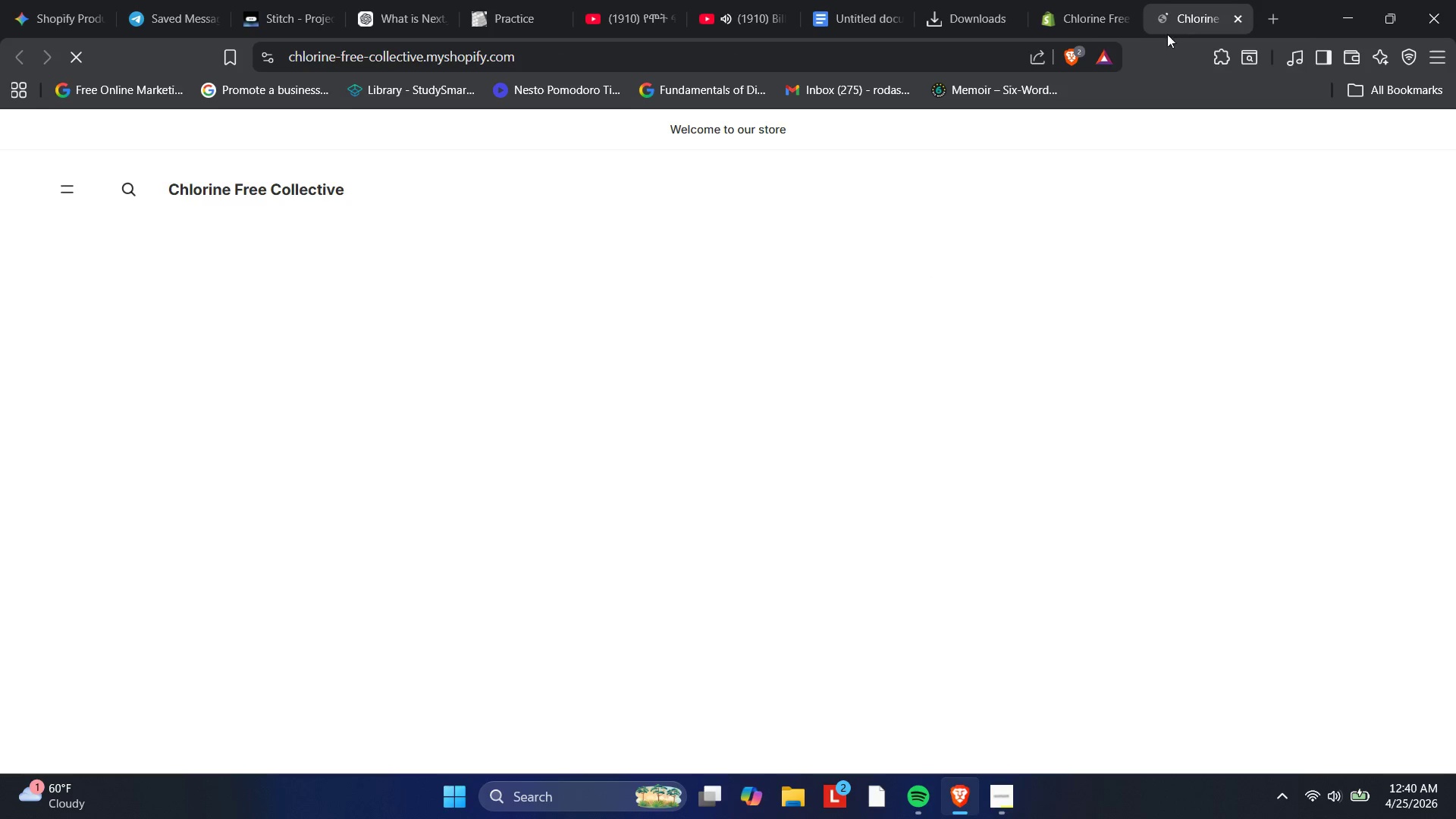 
scroll: coordinate [556, 310], scroll_direction: down, amount: 3.0
 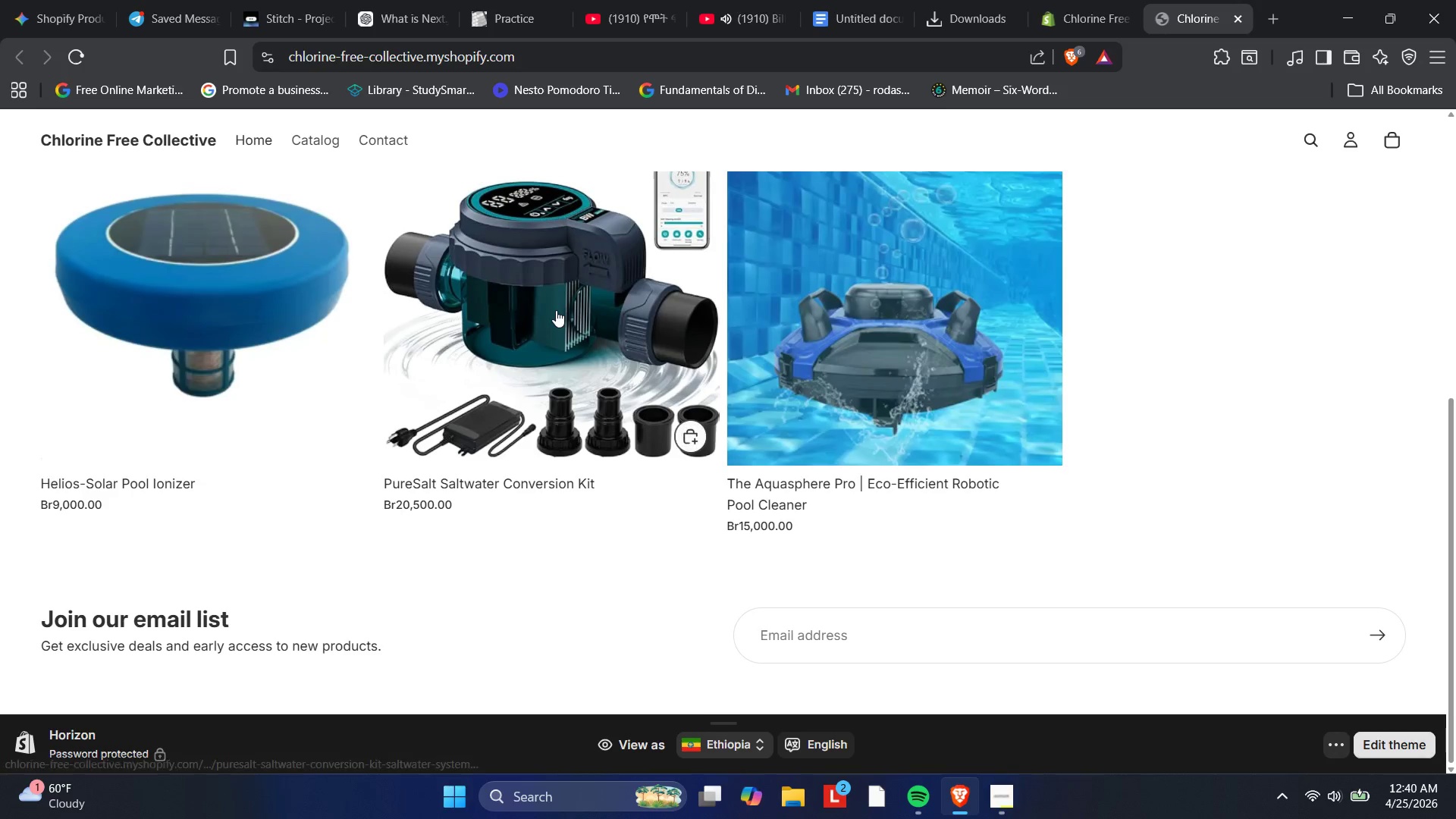 
scroll: coordinate [556, 310], scroll_direction: up, amount: 10.0
 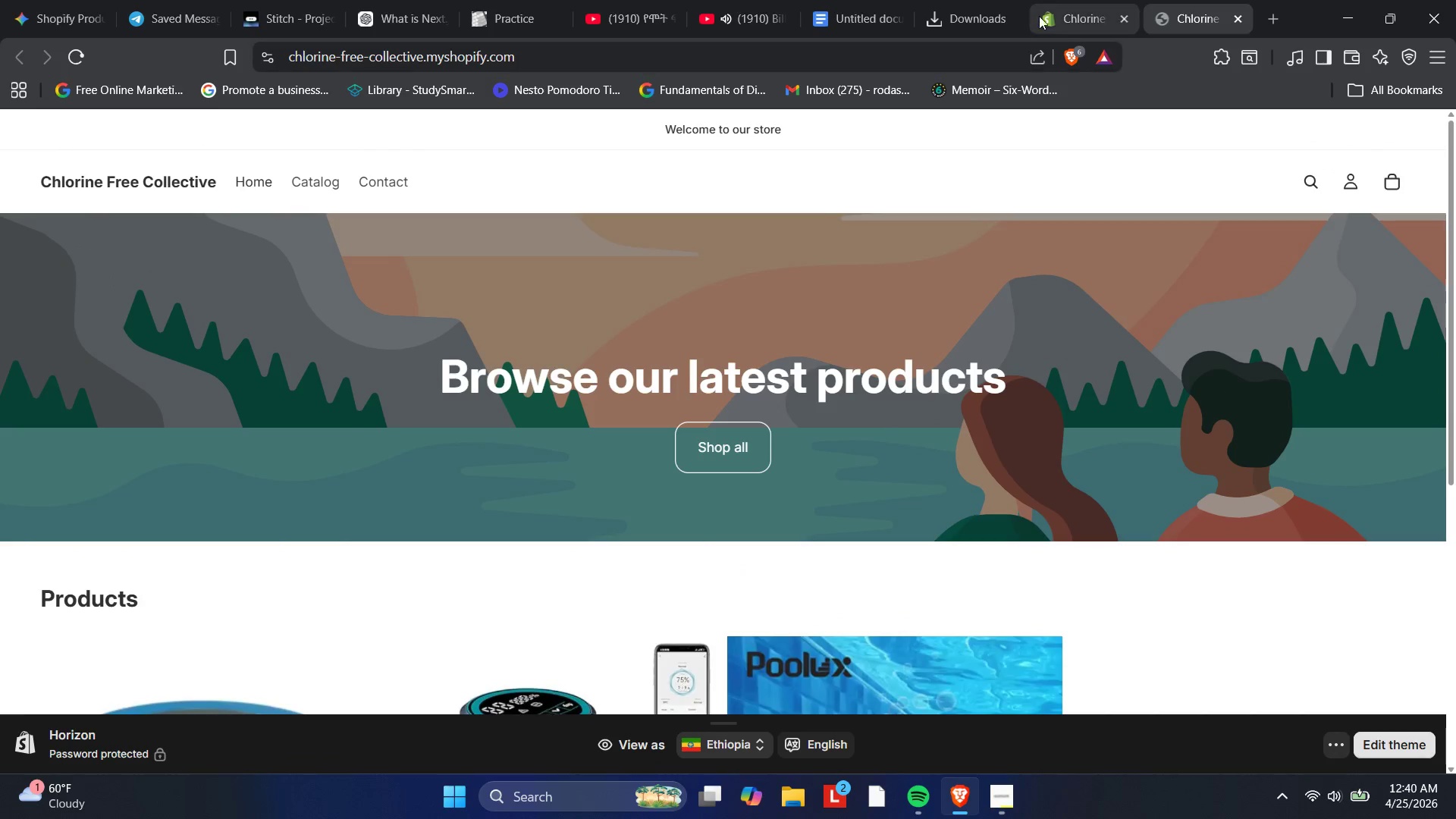 